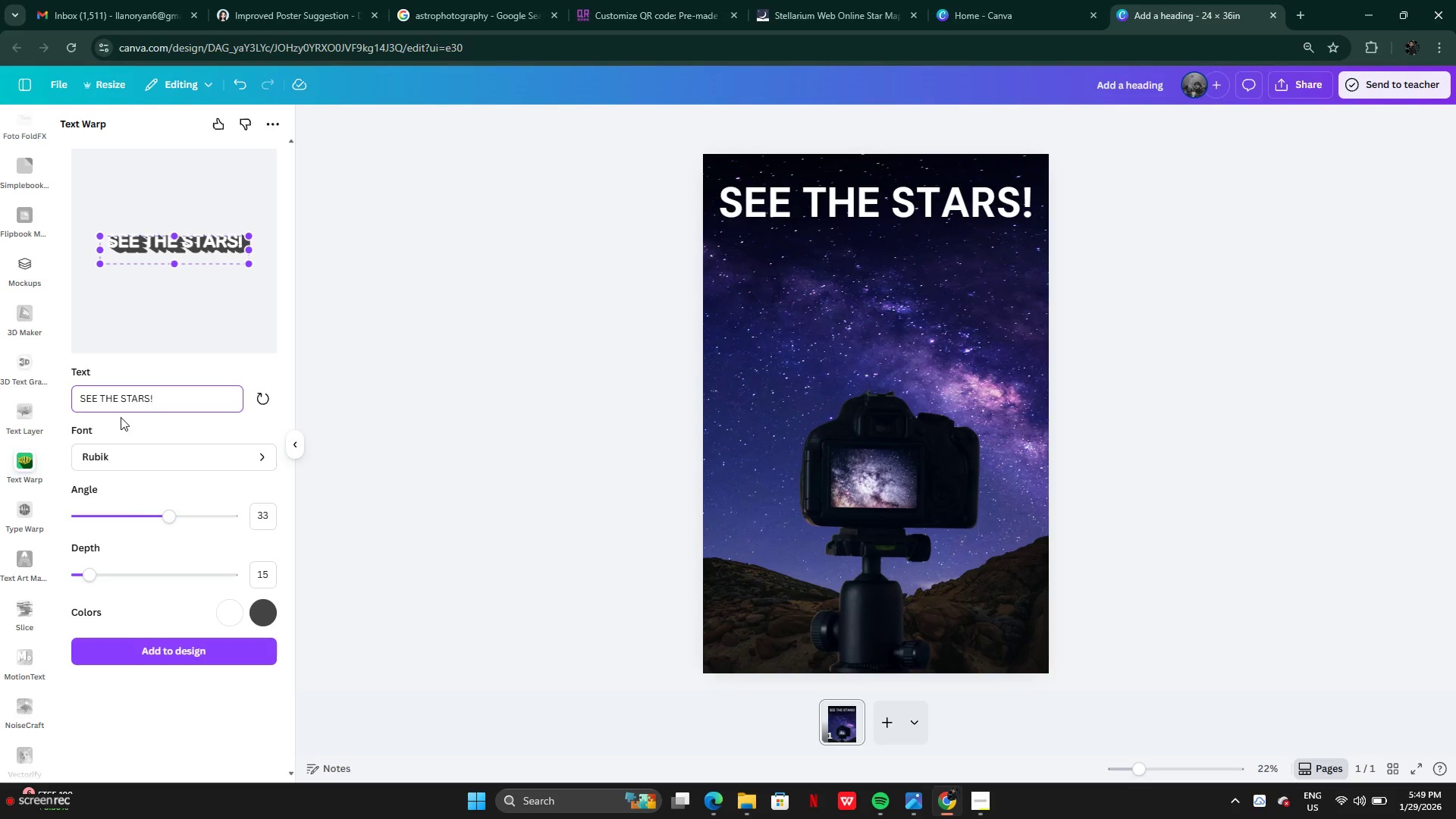 
left_click([262, 607])
 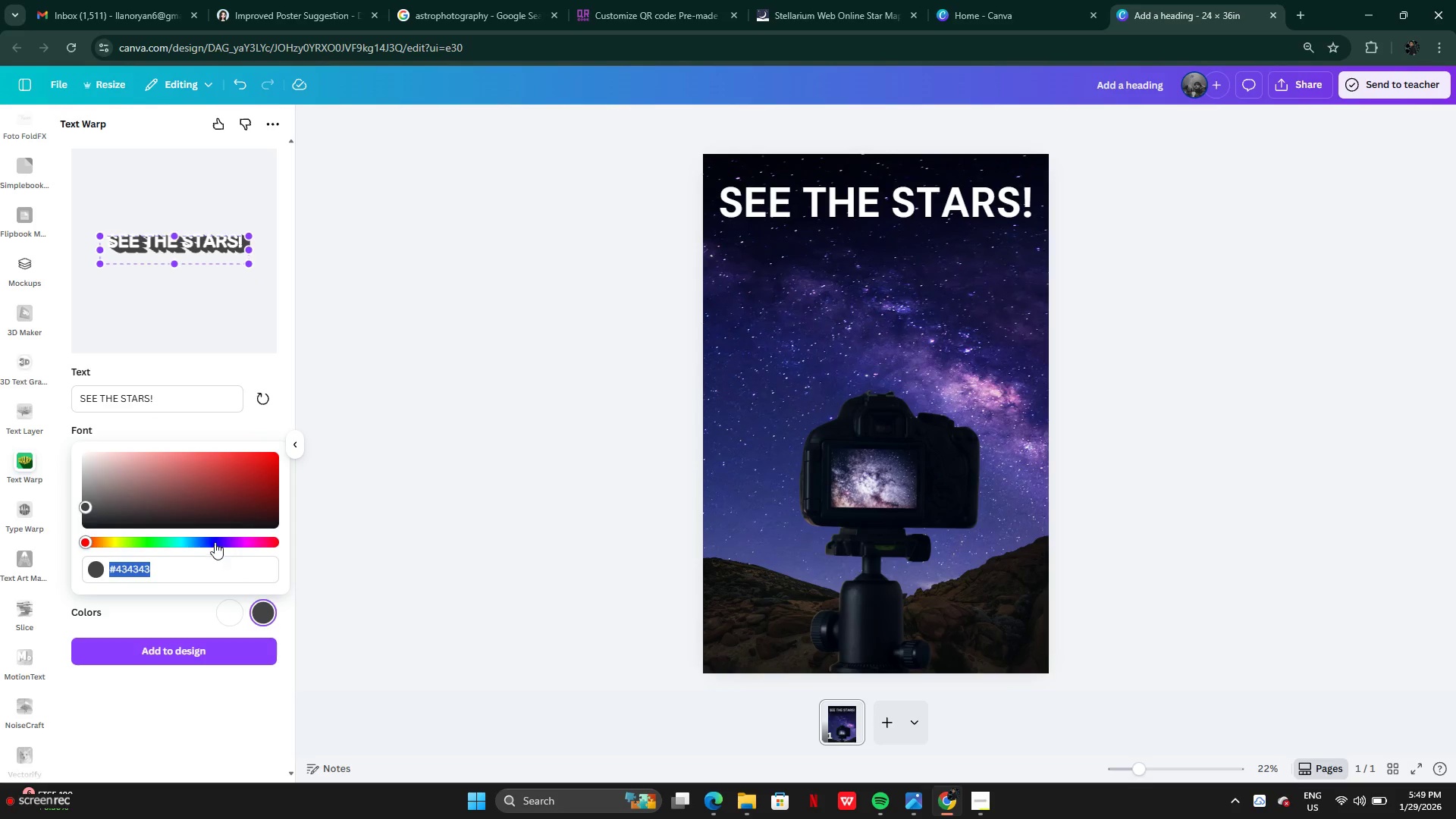 
left_click([226, 538])
 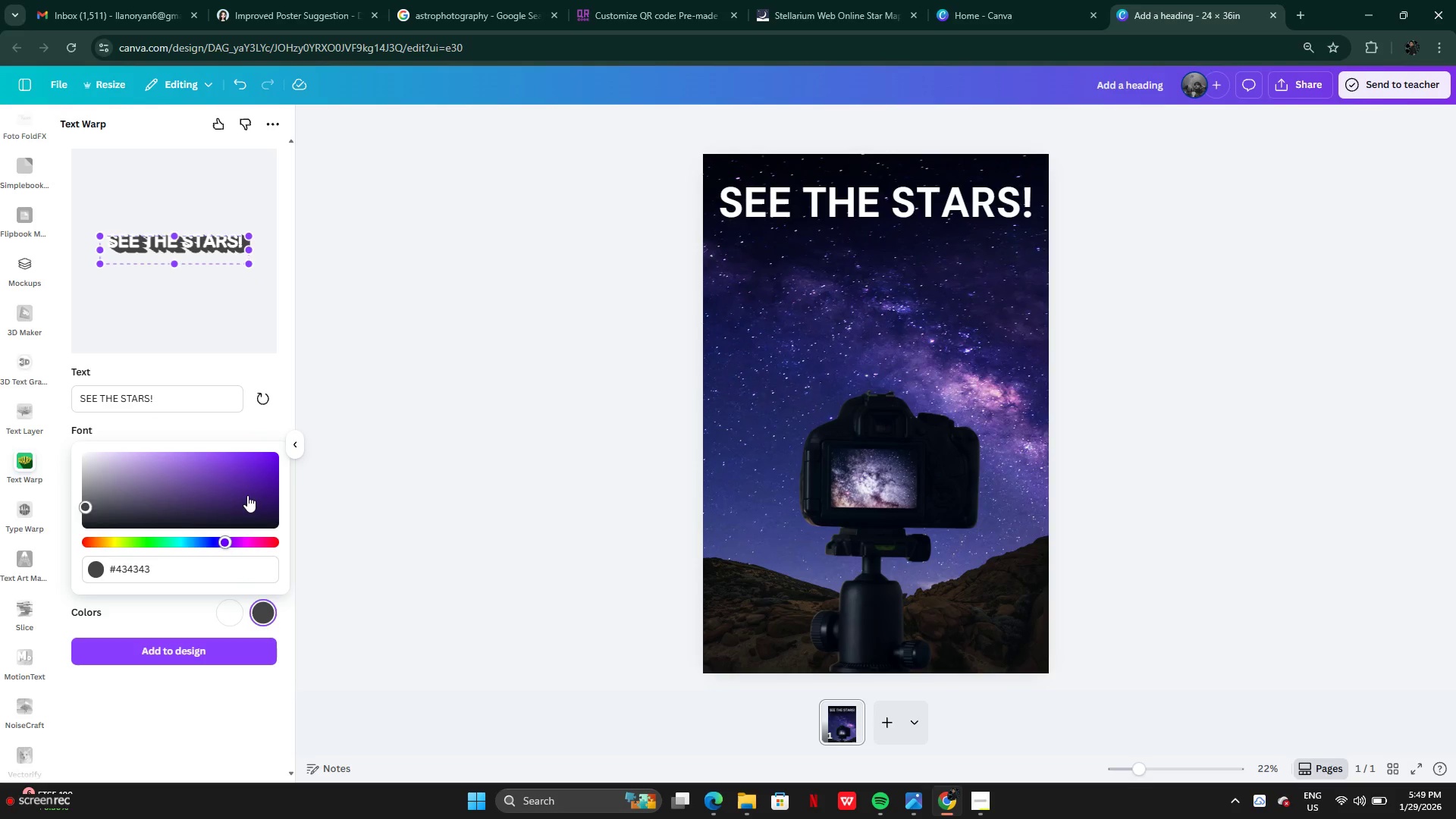 
left_click_drag(start_coordinate=[248, 495], to_coordinate=[95, 504])
 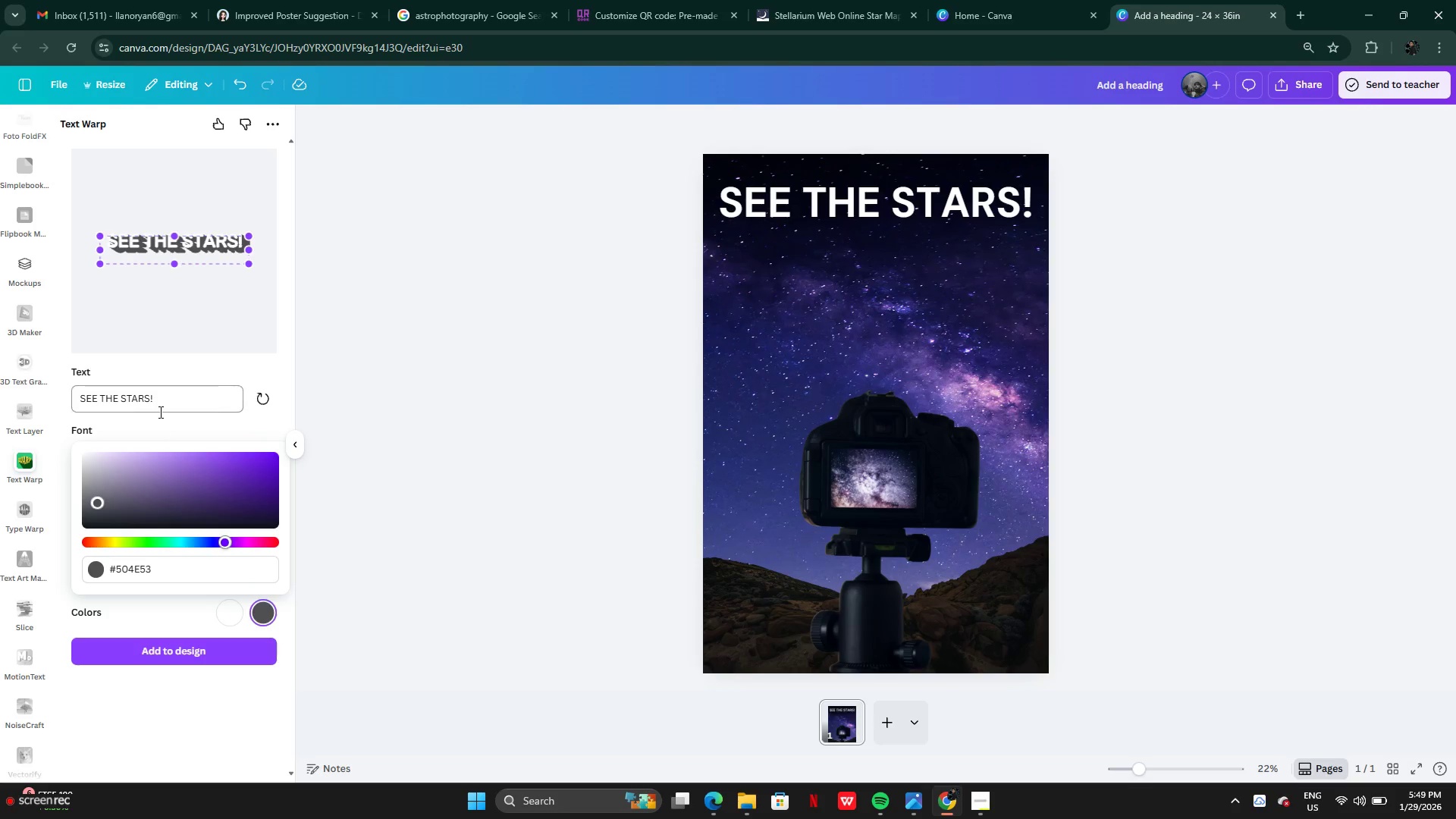 
left_click([159, 412])
 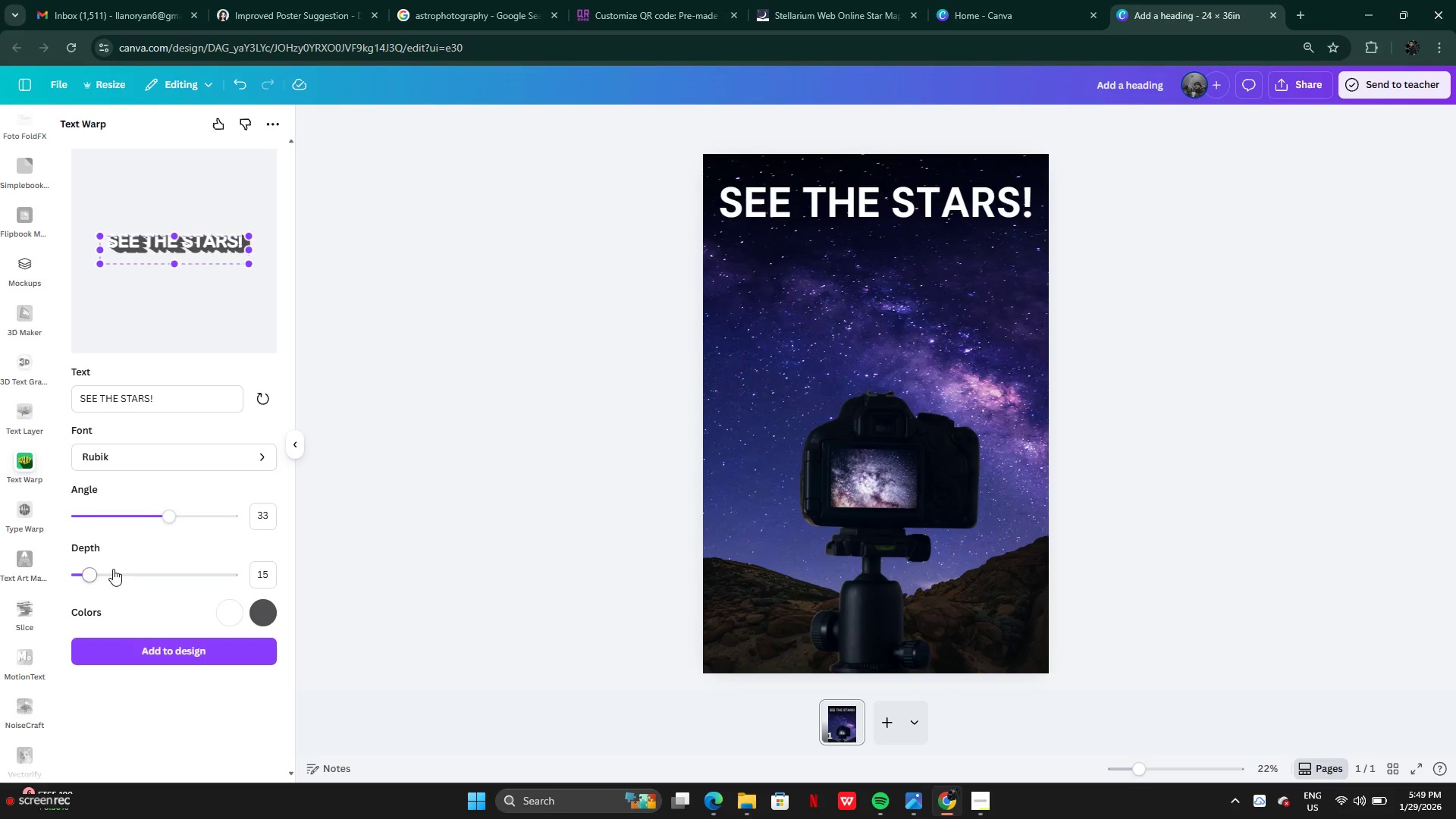 
left_click_drag(start_coordinate=[110, 571], to_coordinate=[86, 563])
 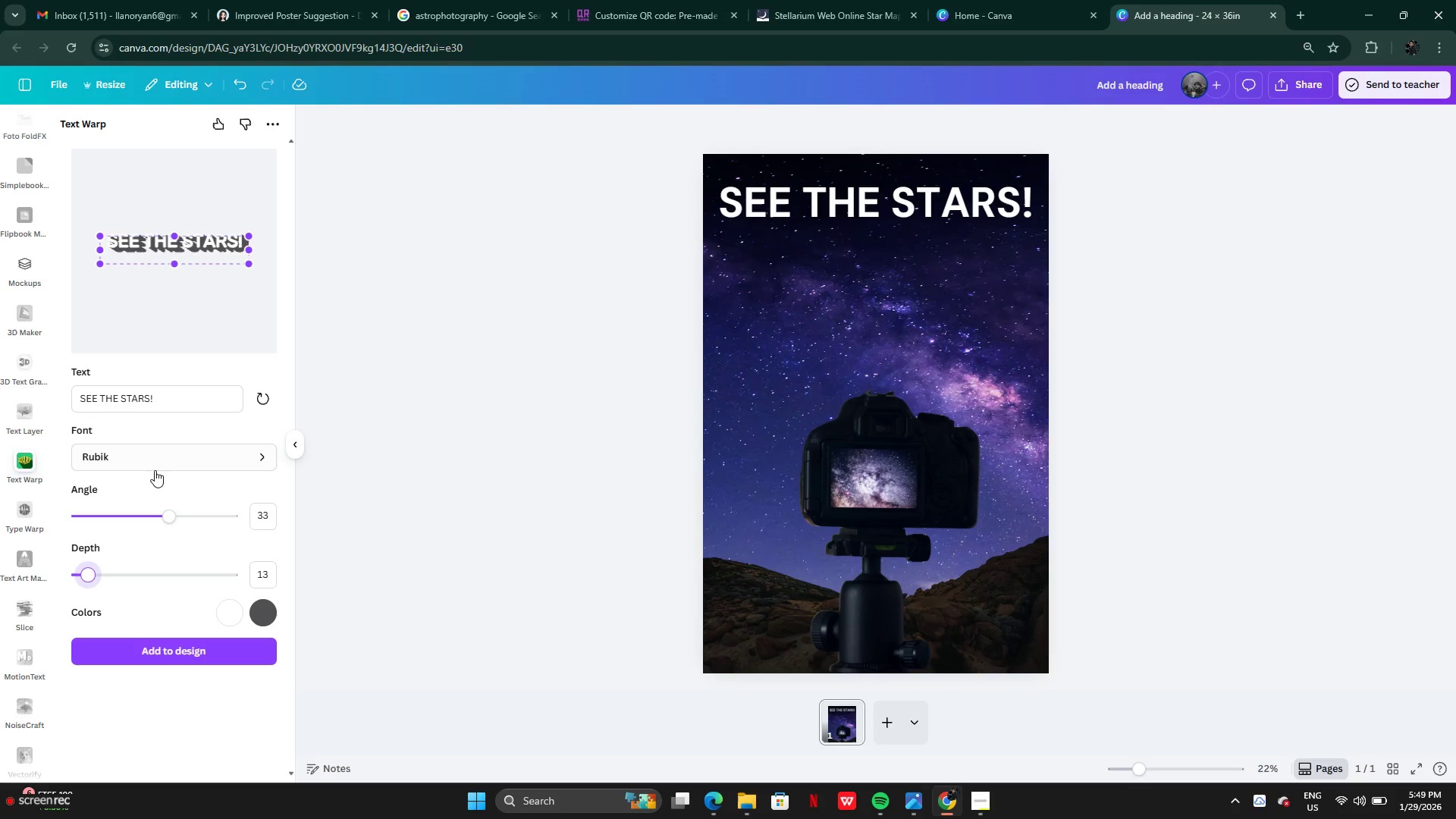 
left_click([155, 460])
 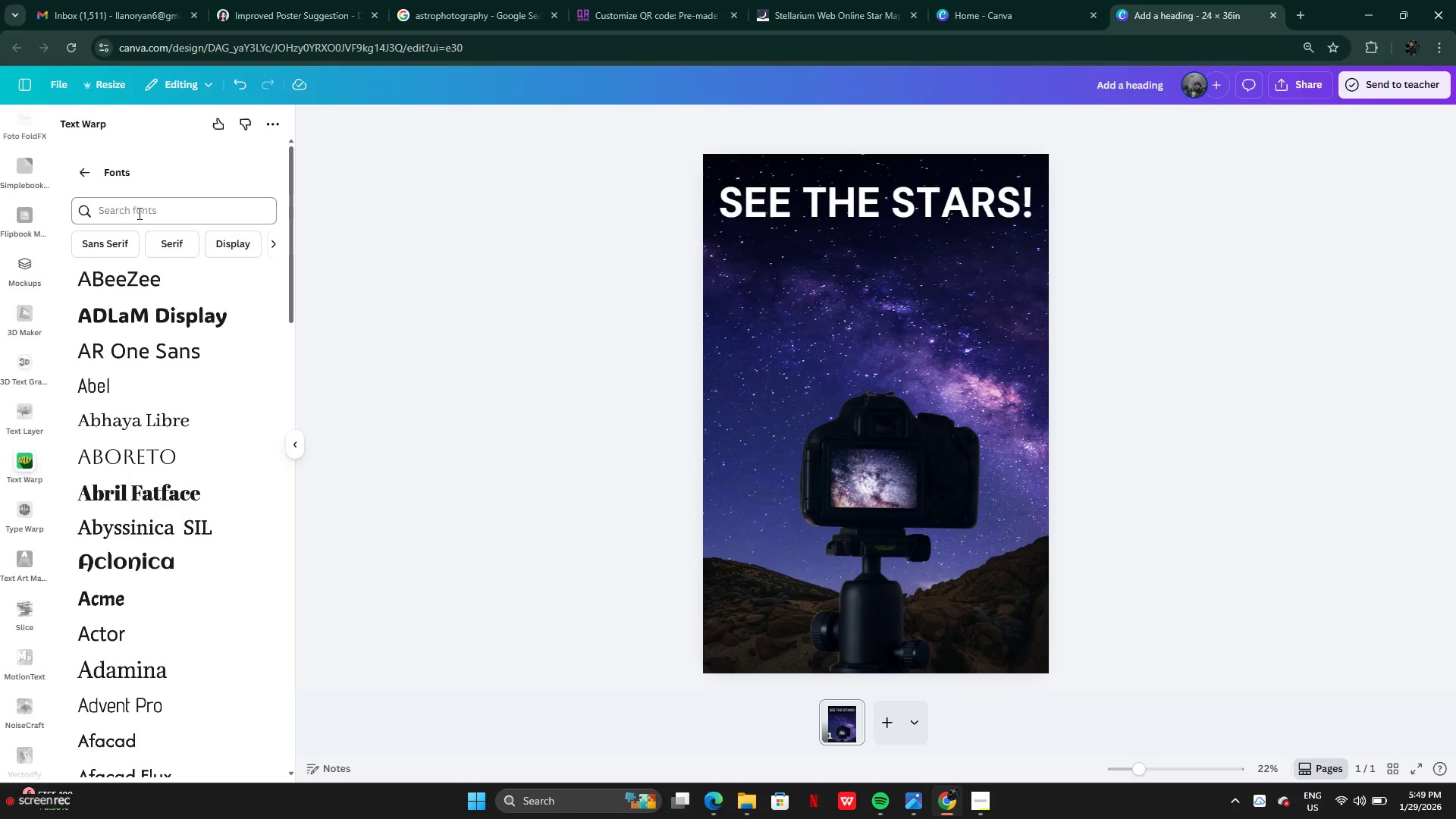 
scroll: coordinate [161, 378], scroll_direction: up, amount: 6.0
 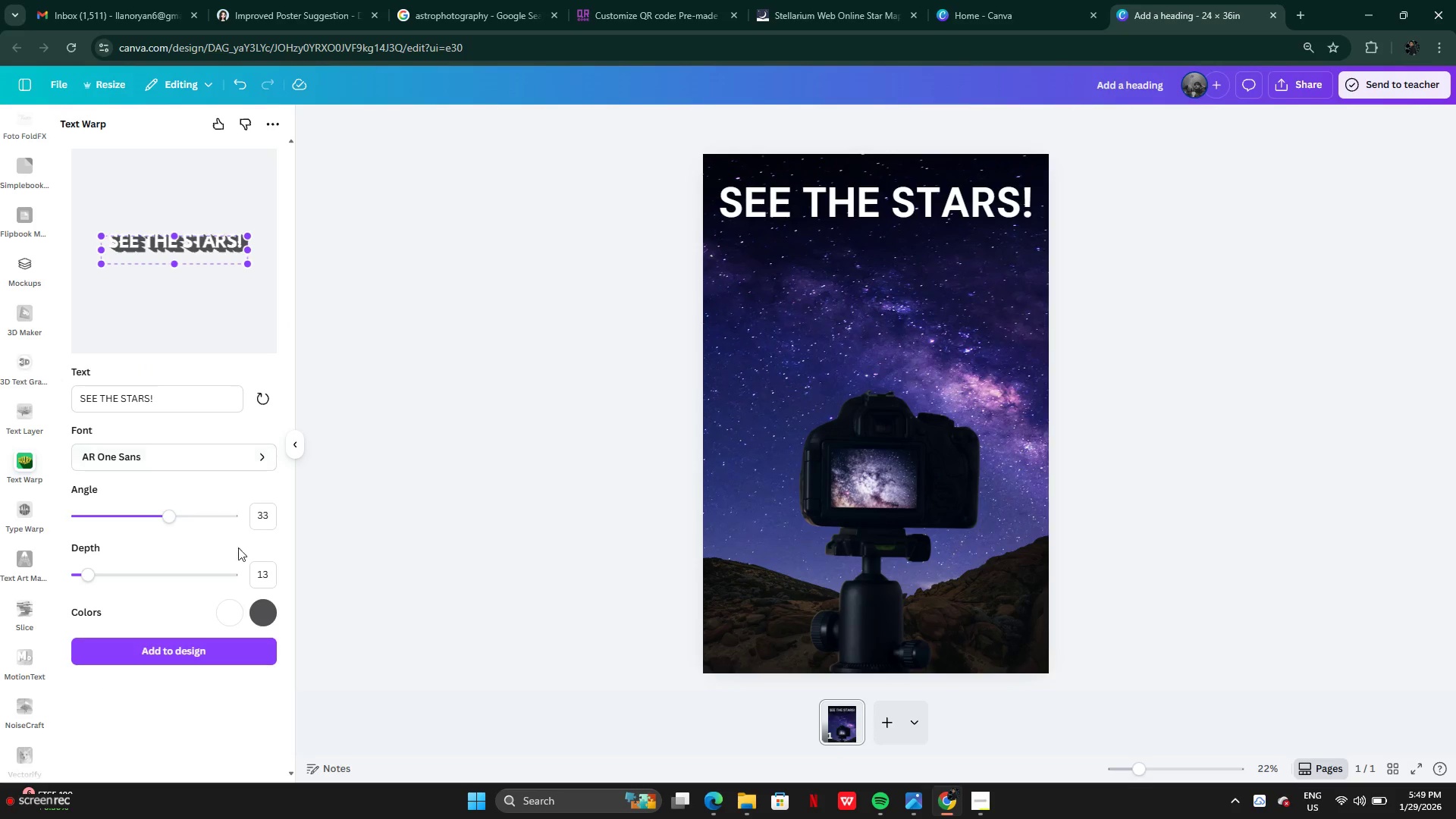 
left_click([206, 653])
 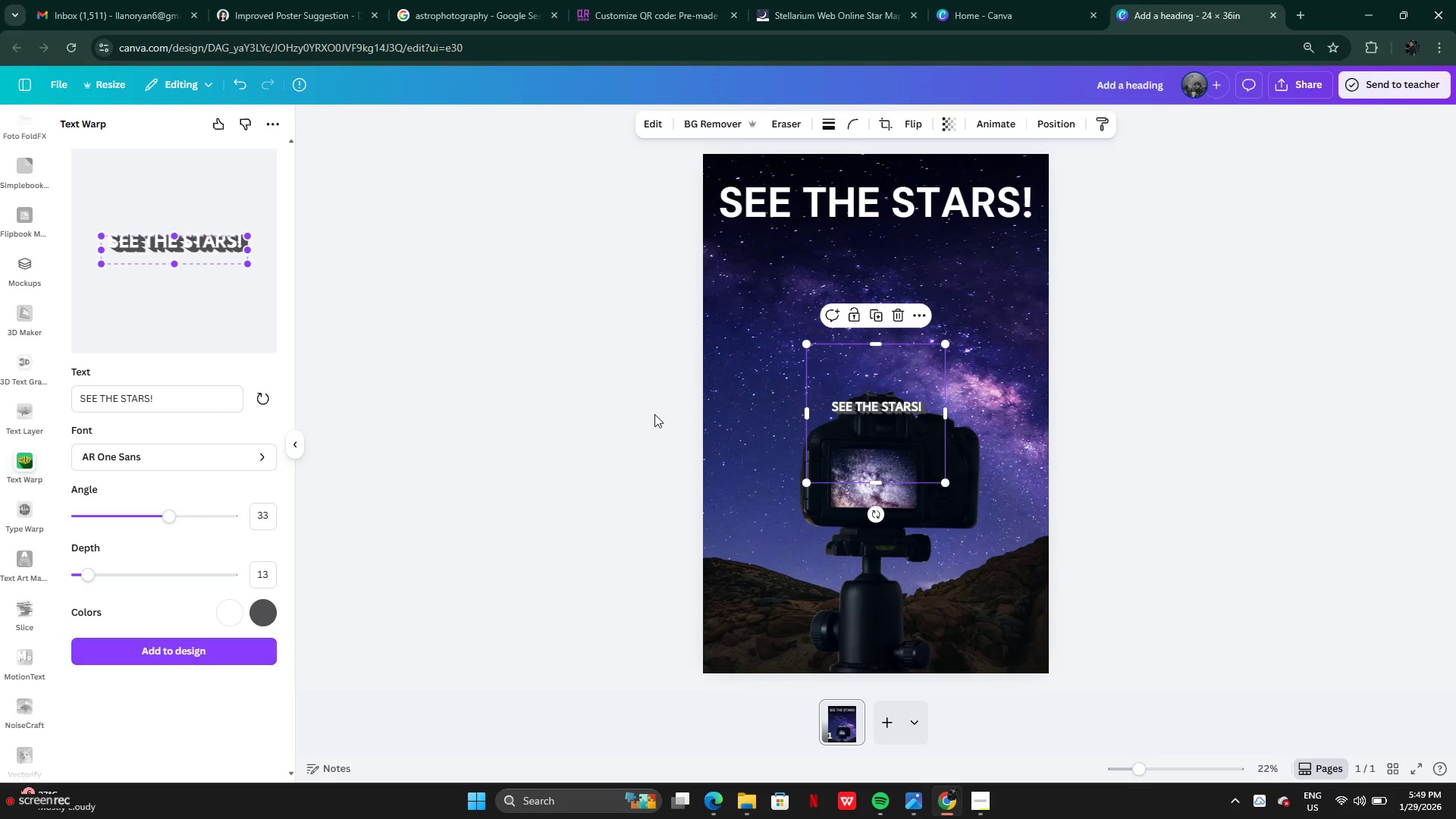 
wait(5.12)
 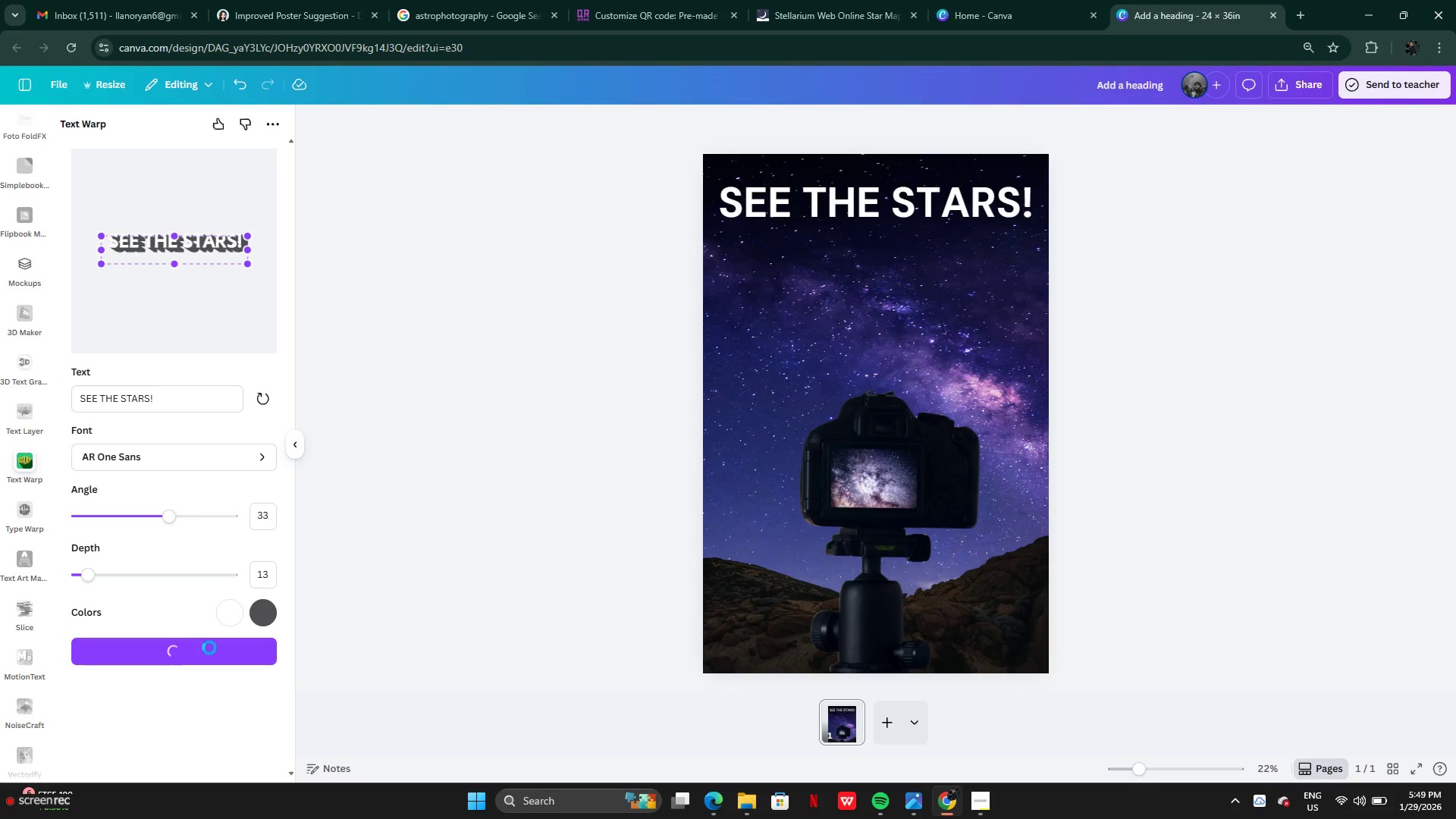 
left_click_drag(start_coordinate=[805, 338], to_coordinate=[510, 242])
 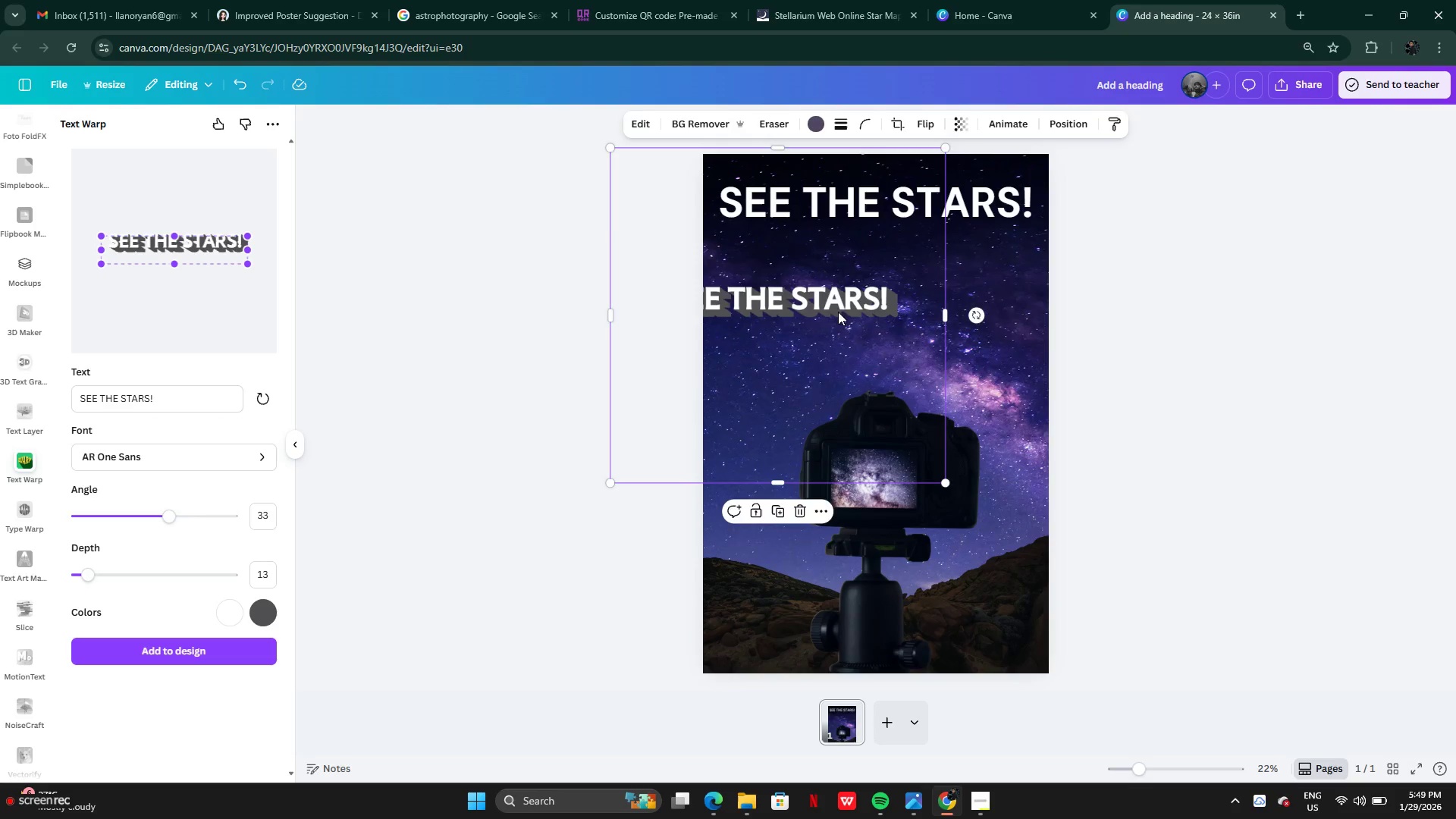 
left_click_drag(start_coordinate=[837, 312], to_coordinate=[904, 236])
 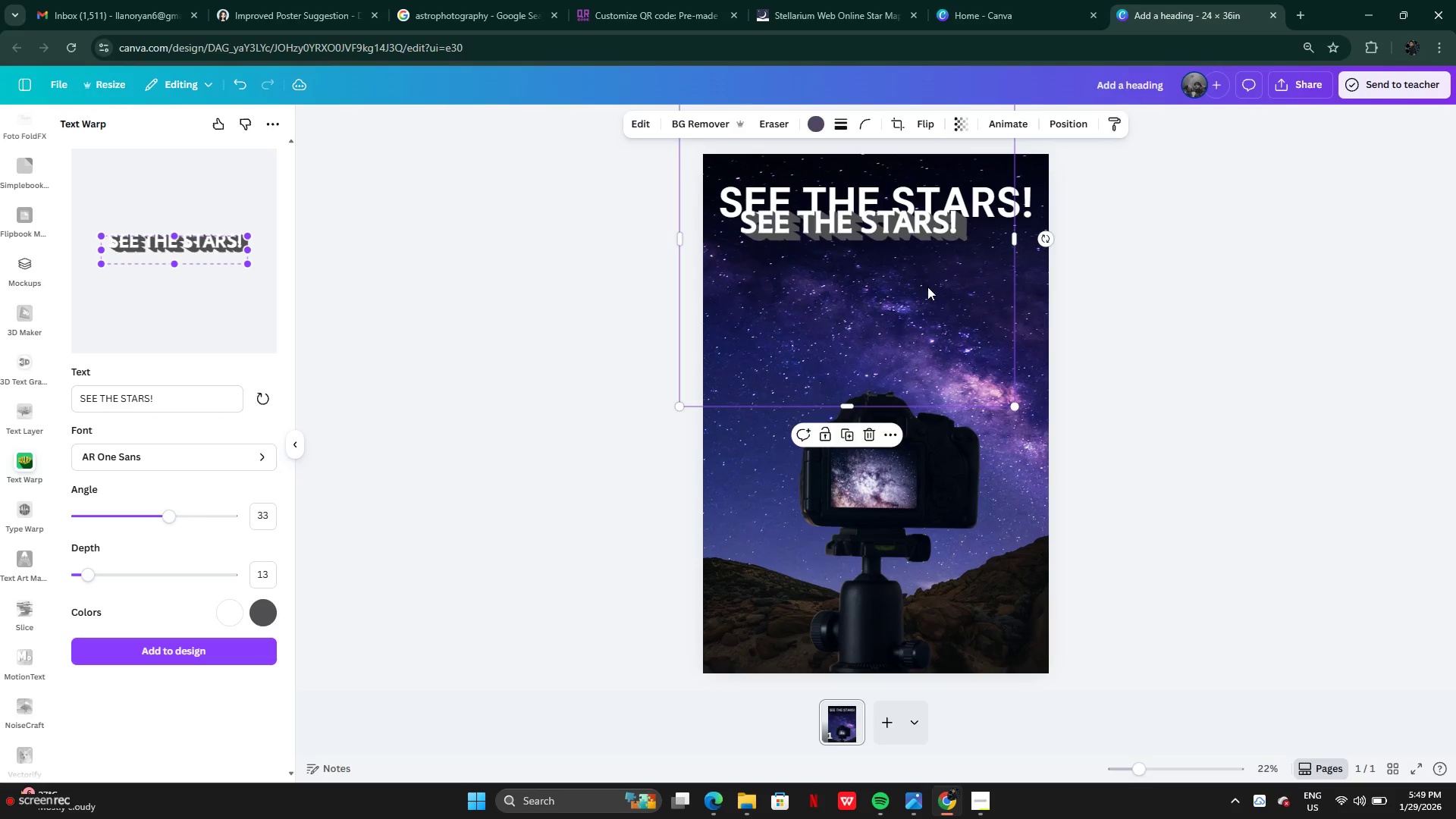 
left_click_drag(start_coordinate=[927, 278], to_coordinate=[921, 331])
 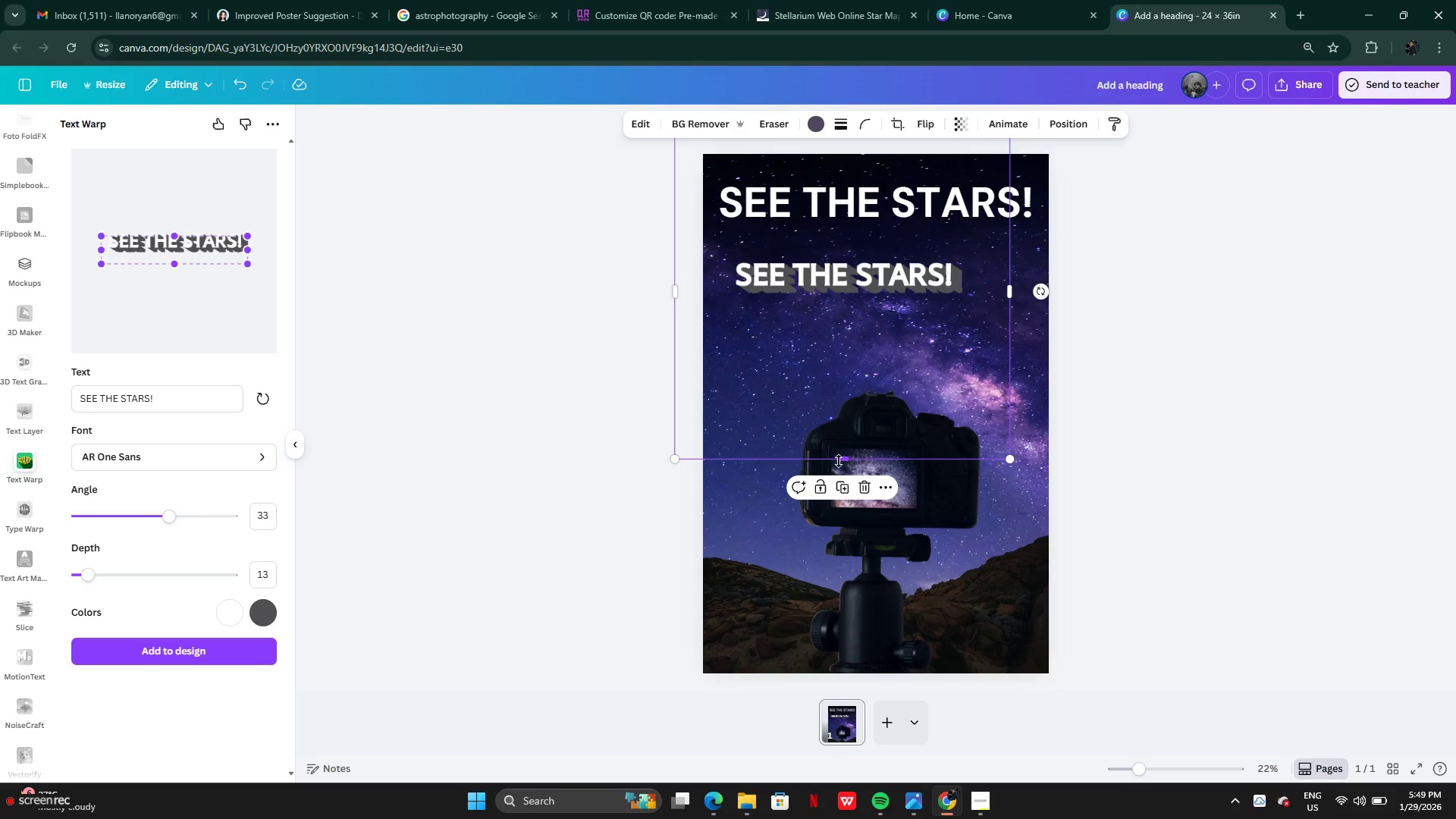 
left_click_drag(start_coordinate=[839, 462], to_coordinate=[855, 325])
 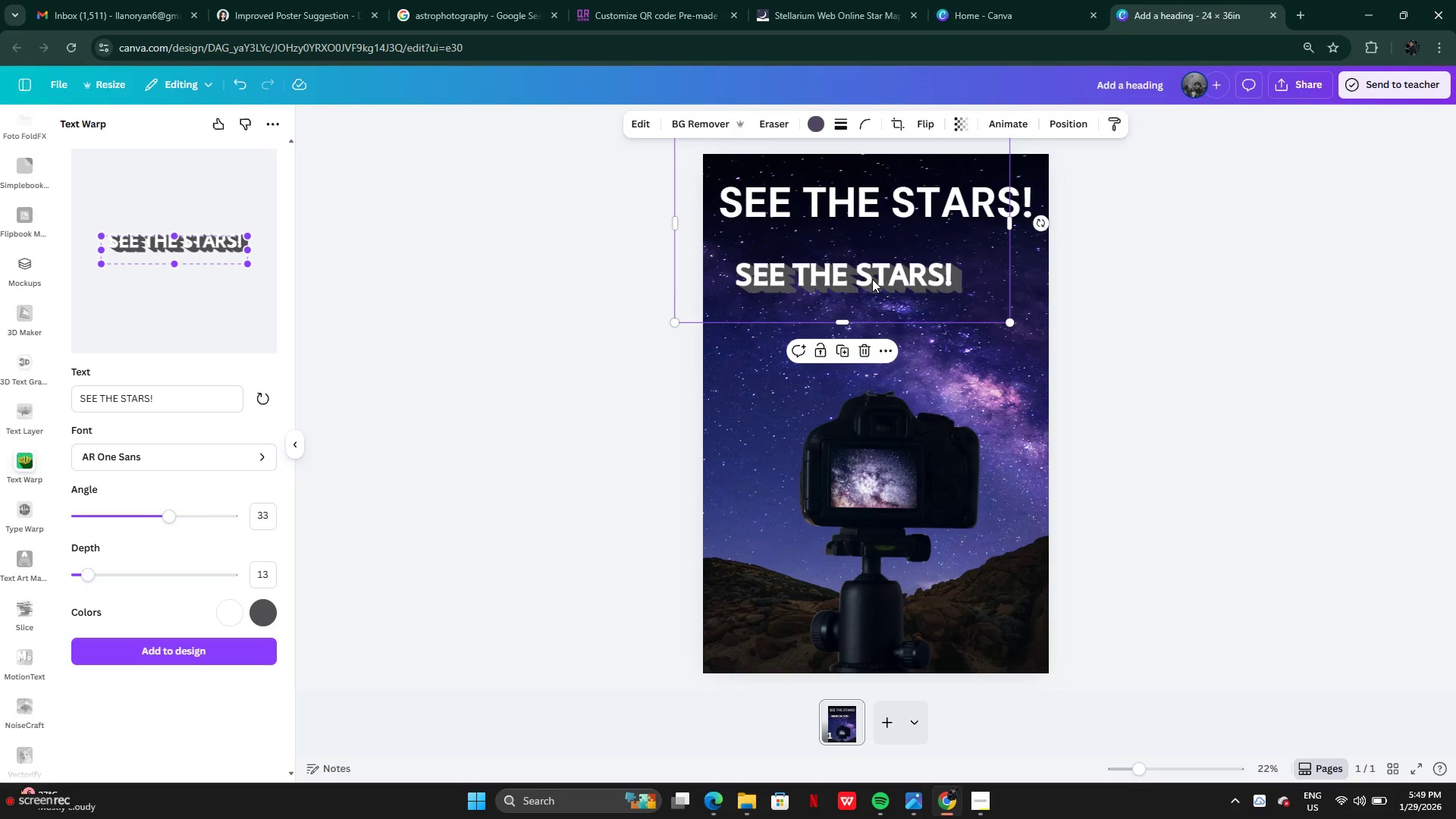 
scroll: coordinate [872, 279], scroll_direction: up, amount: 2.0
 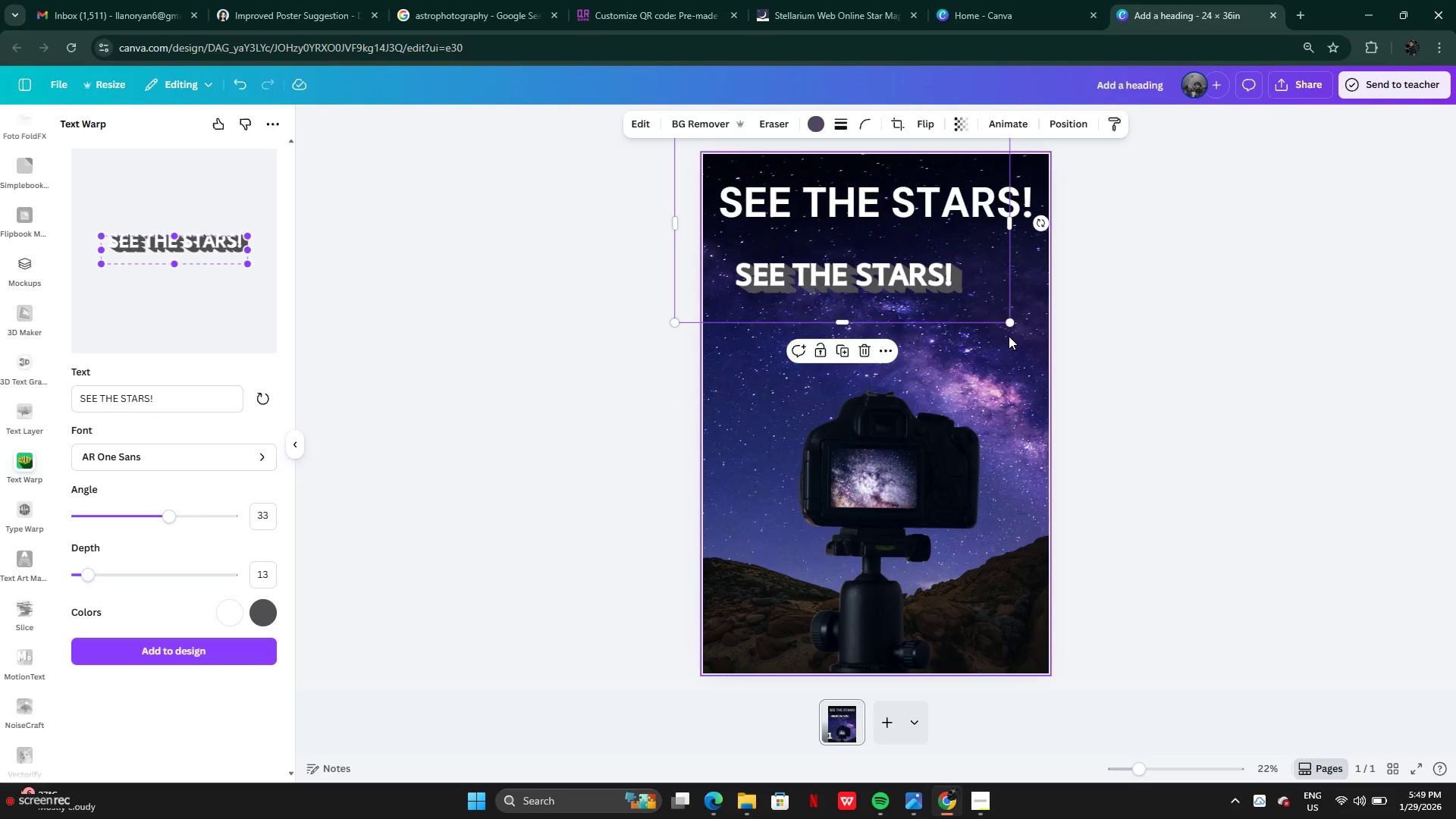 
left_click_drag(start_coordinate=[1009, 325], to_coordinate=[1253, 542])
 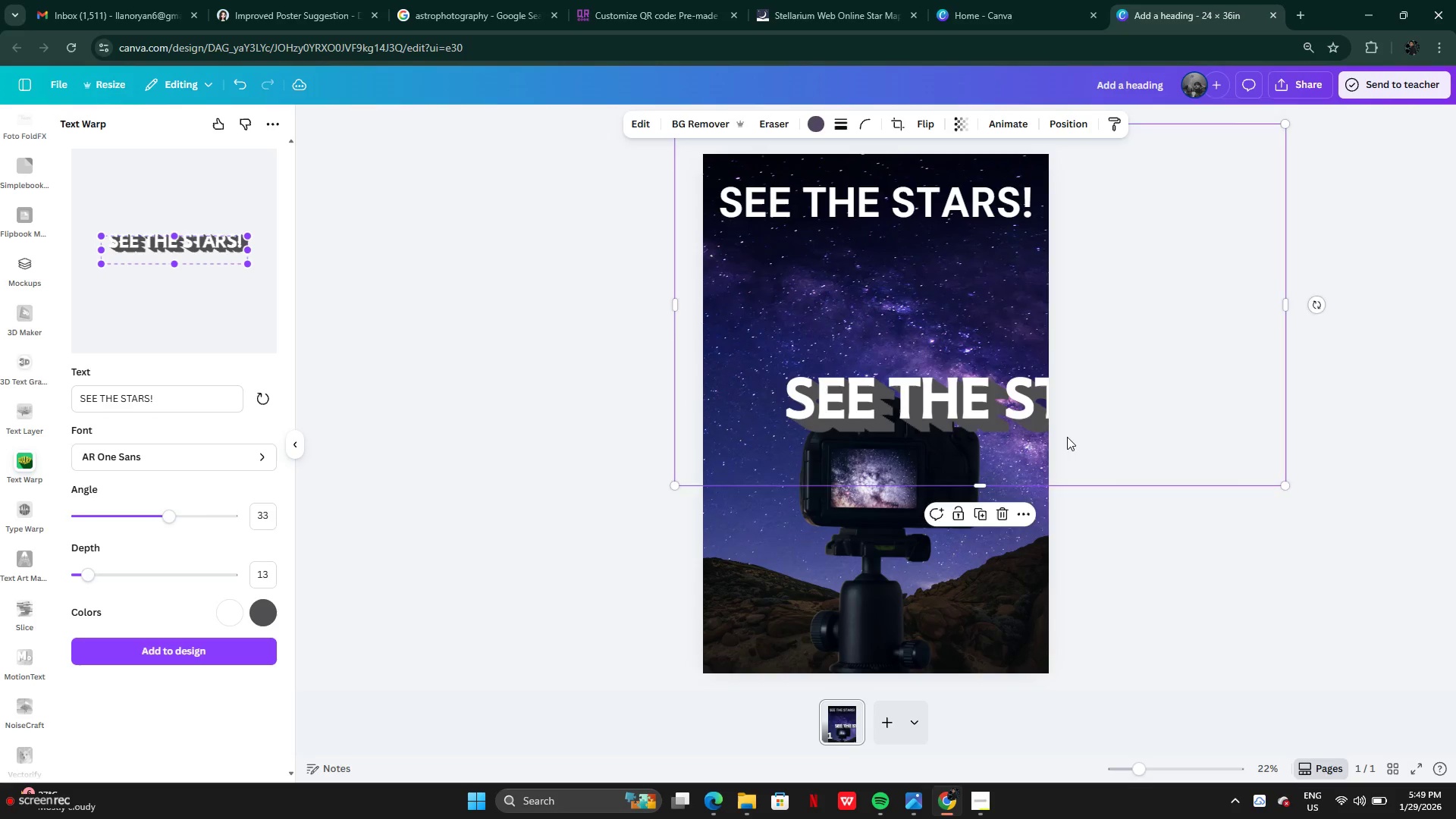 
left_click_drag(start_coordinate=[1070, 440], to_coordinate=[975, 303])
 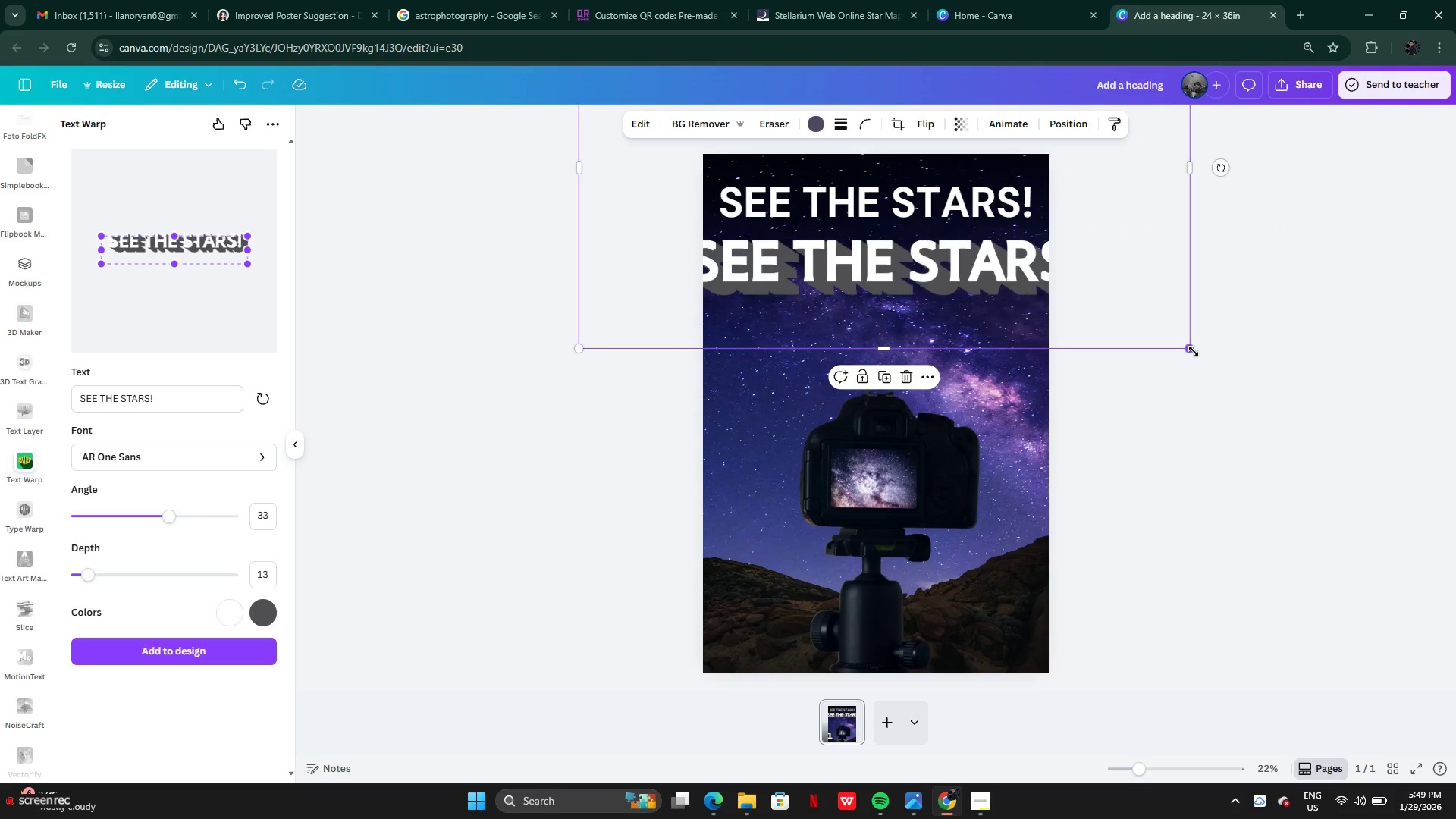 
left_click_drag(start_coordinate=[1194, 350], to_coordinate=[1019, 275])
 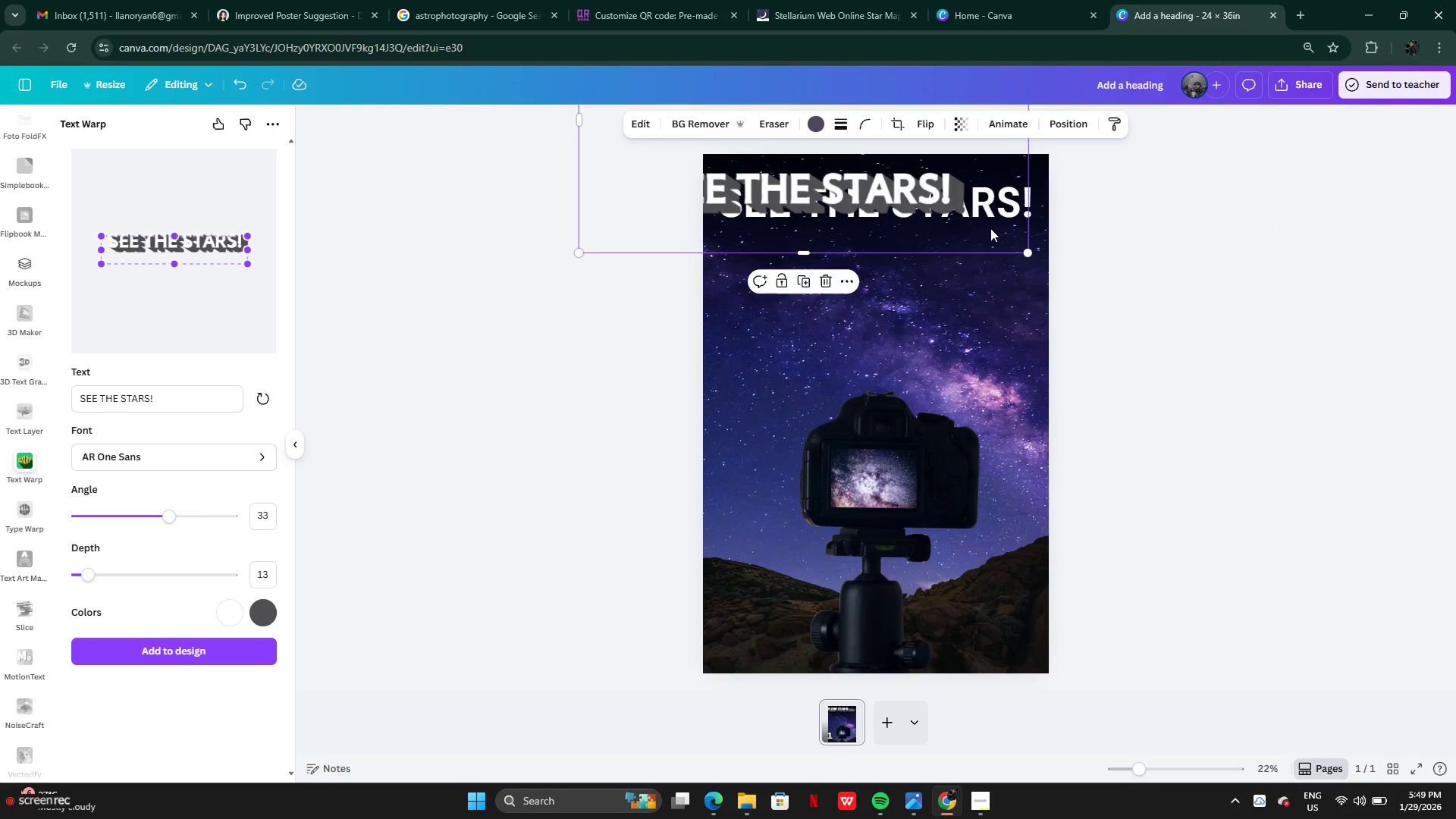 
left_click_drag(start_coordinate=[990, 228], to_coordinate=[1049, 237])
 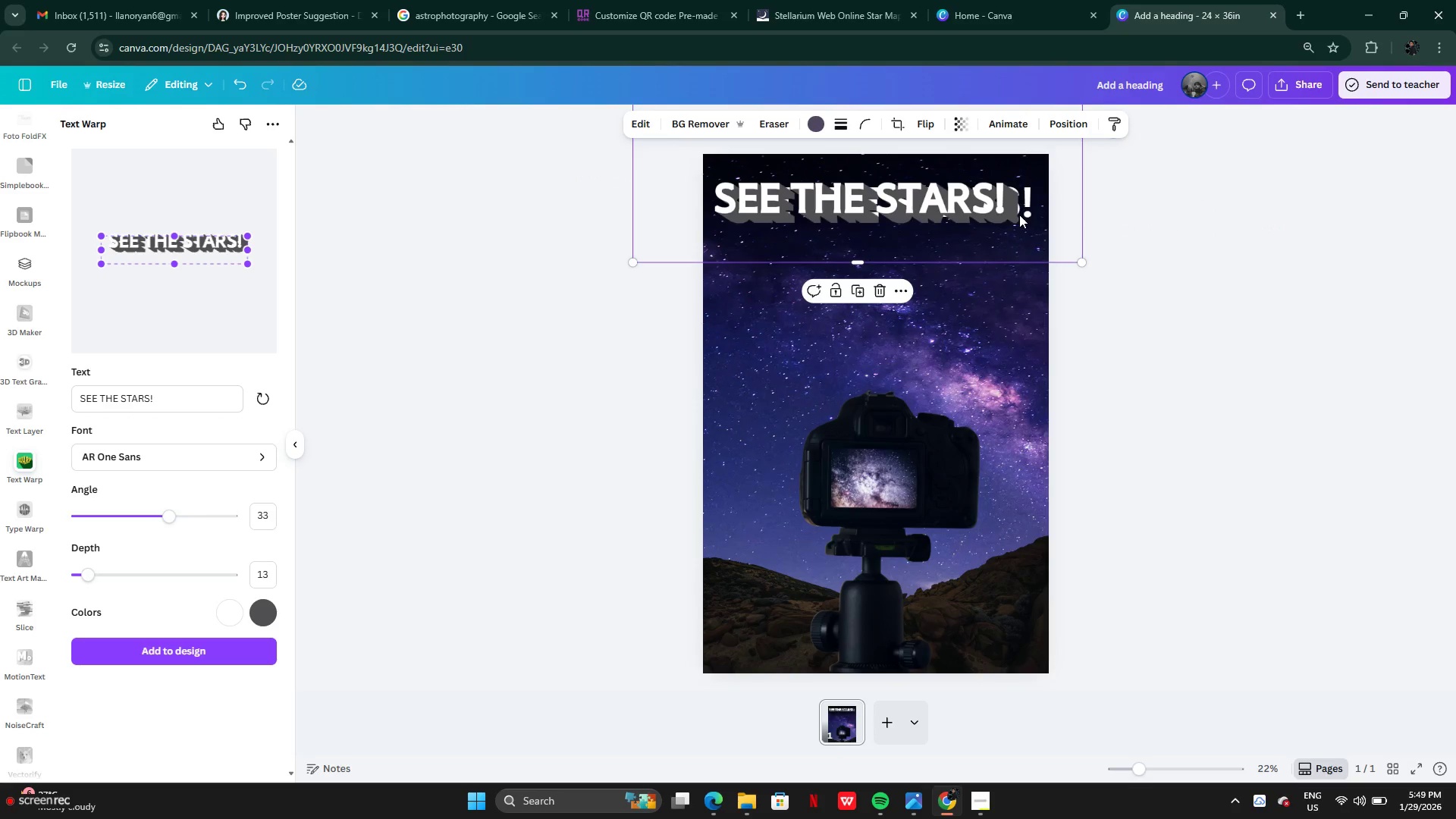 
left_click_drag(start_coordinate=[1019, 215], to_coordinate=[1010, 281])
 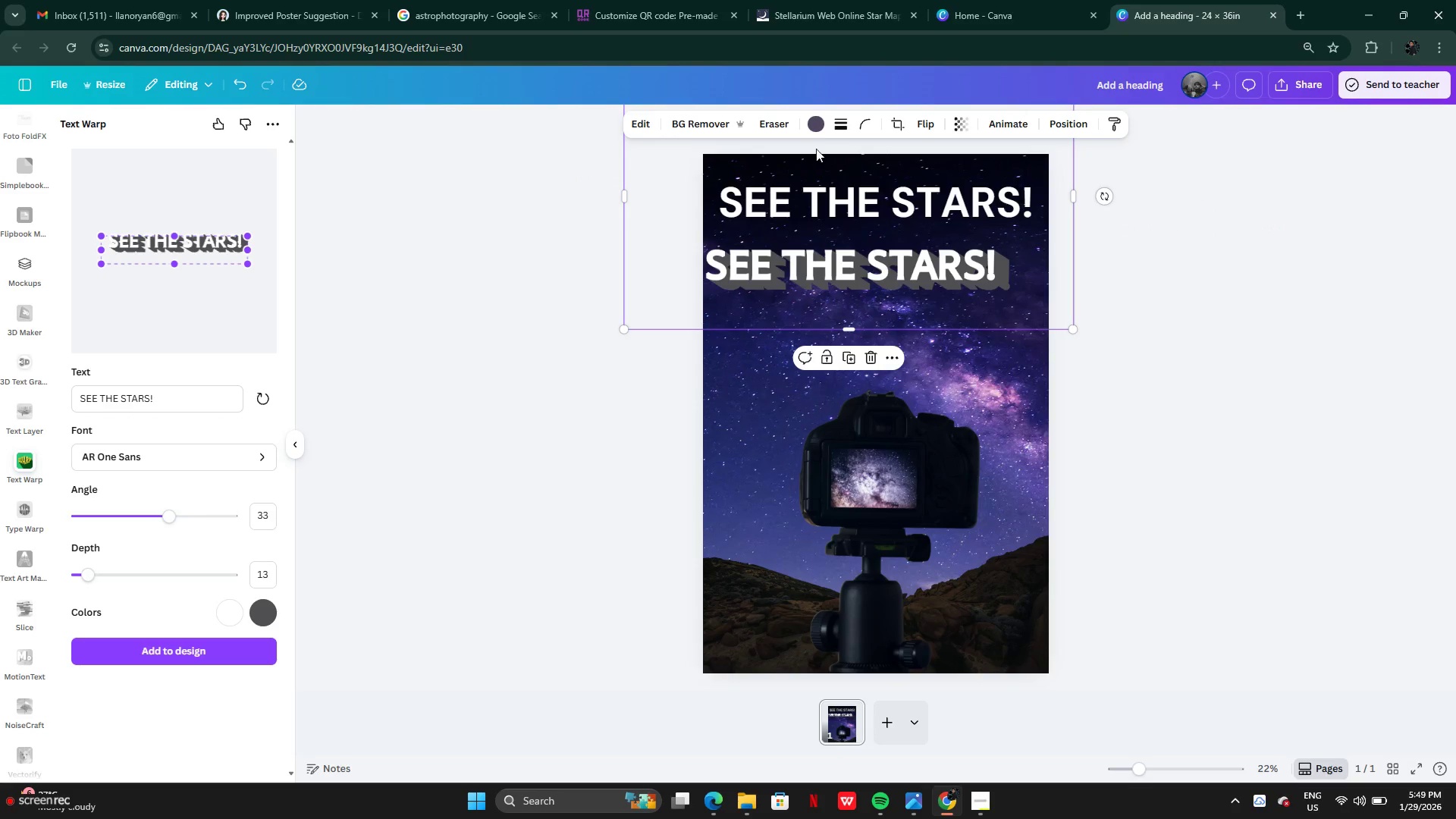 
left_click([813, 121])
 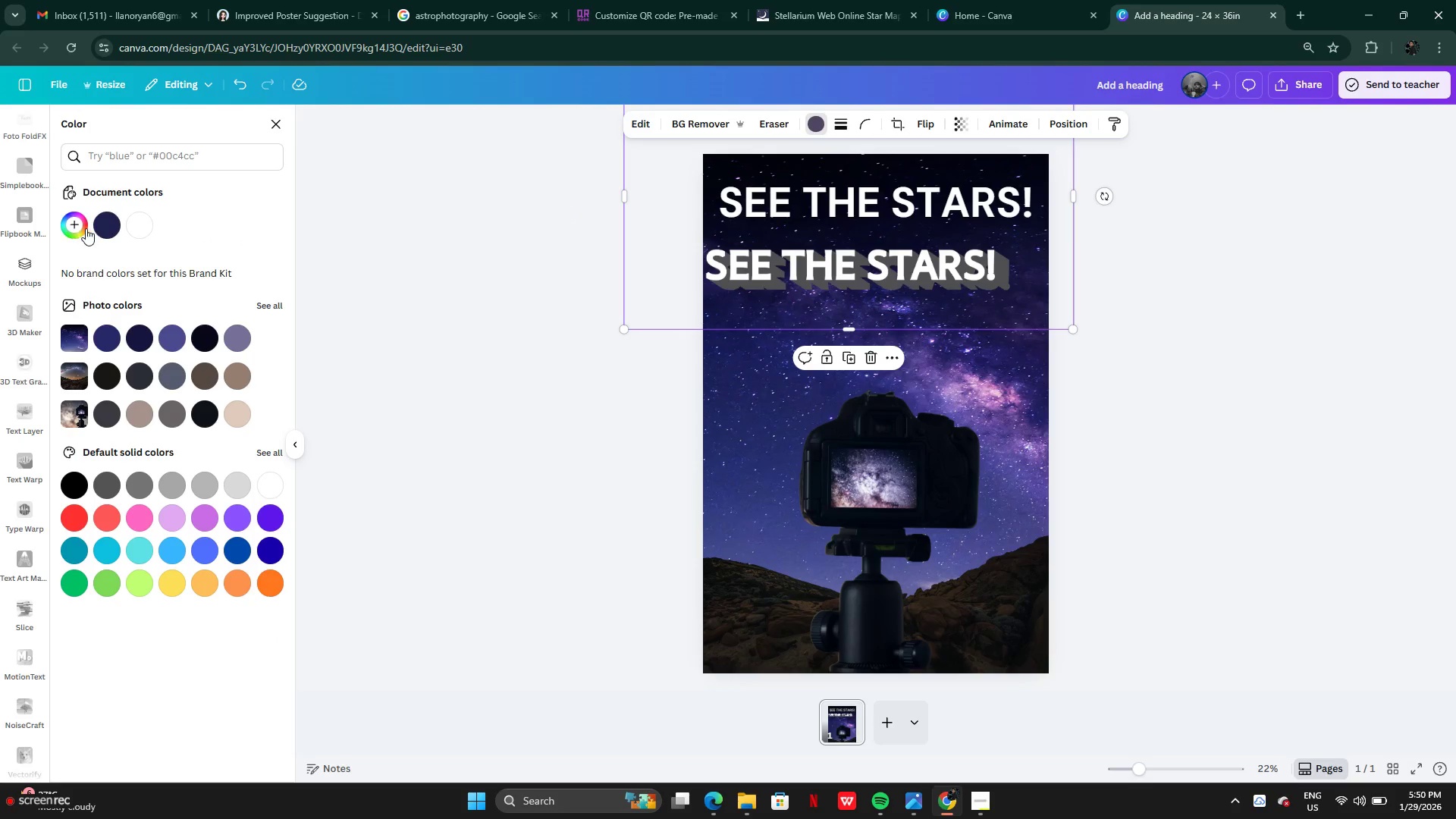 
left_click([97, 230])
 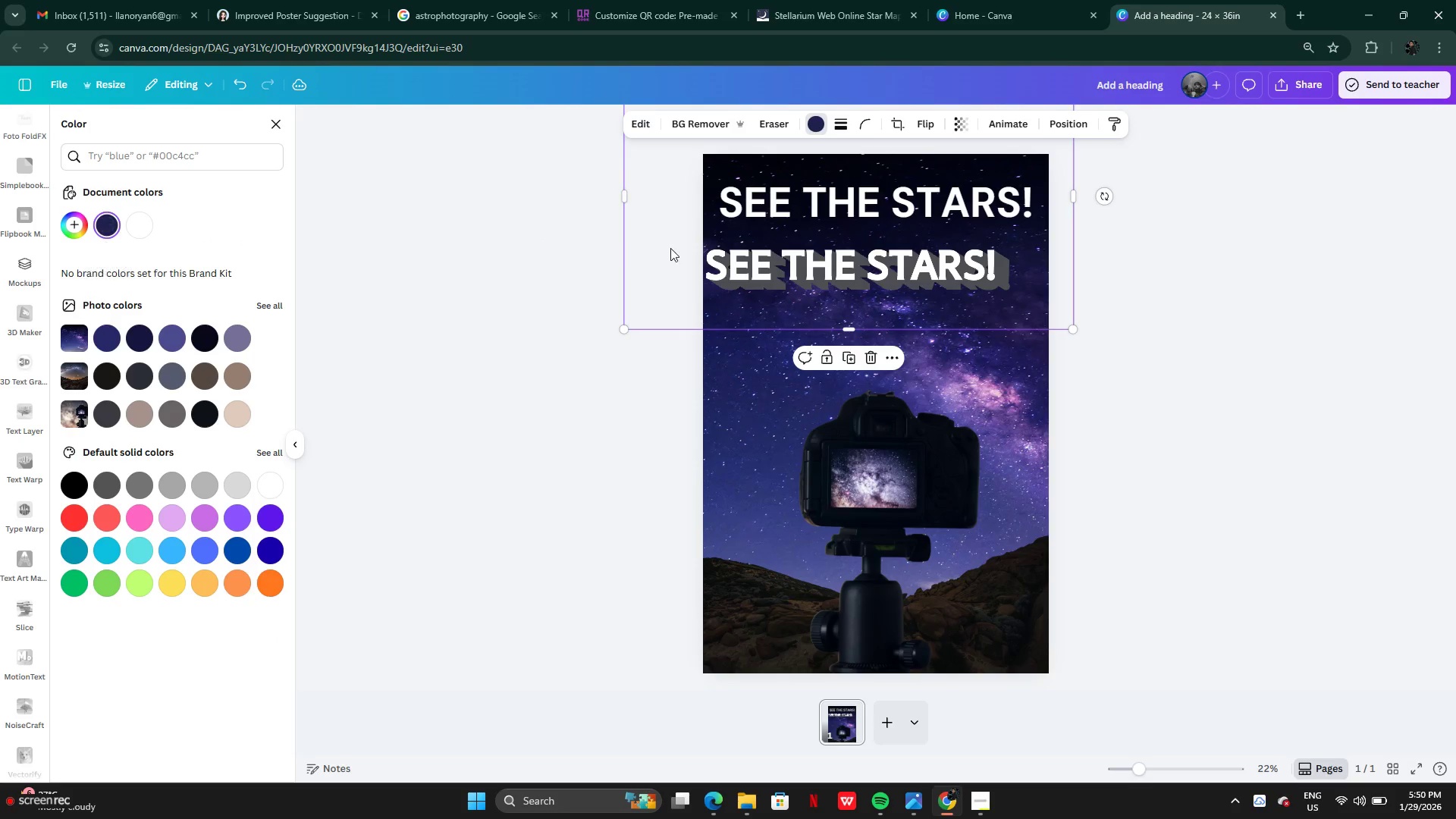 
left_click_drag(start_coordinate=[856, 275], to_coordinate=[862, 325])
 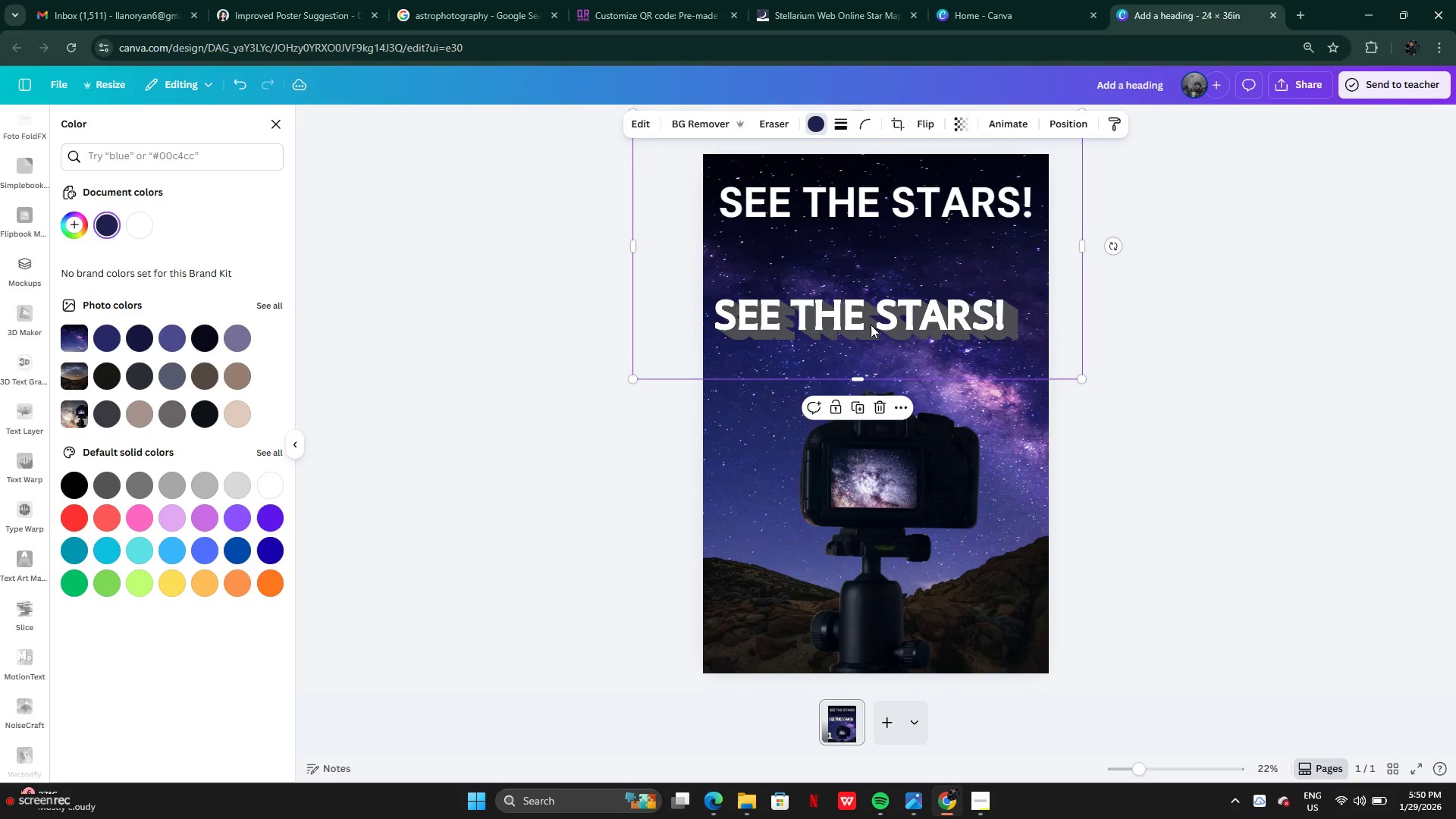 
left_click([871, 325])
 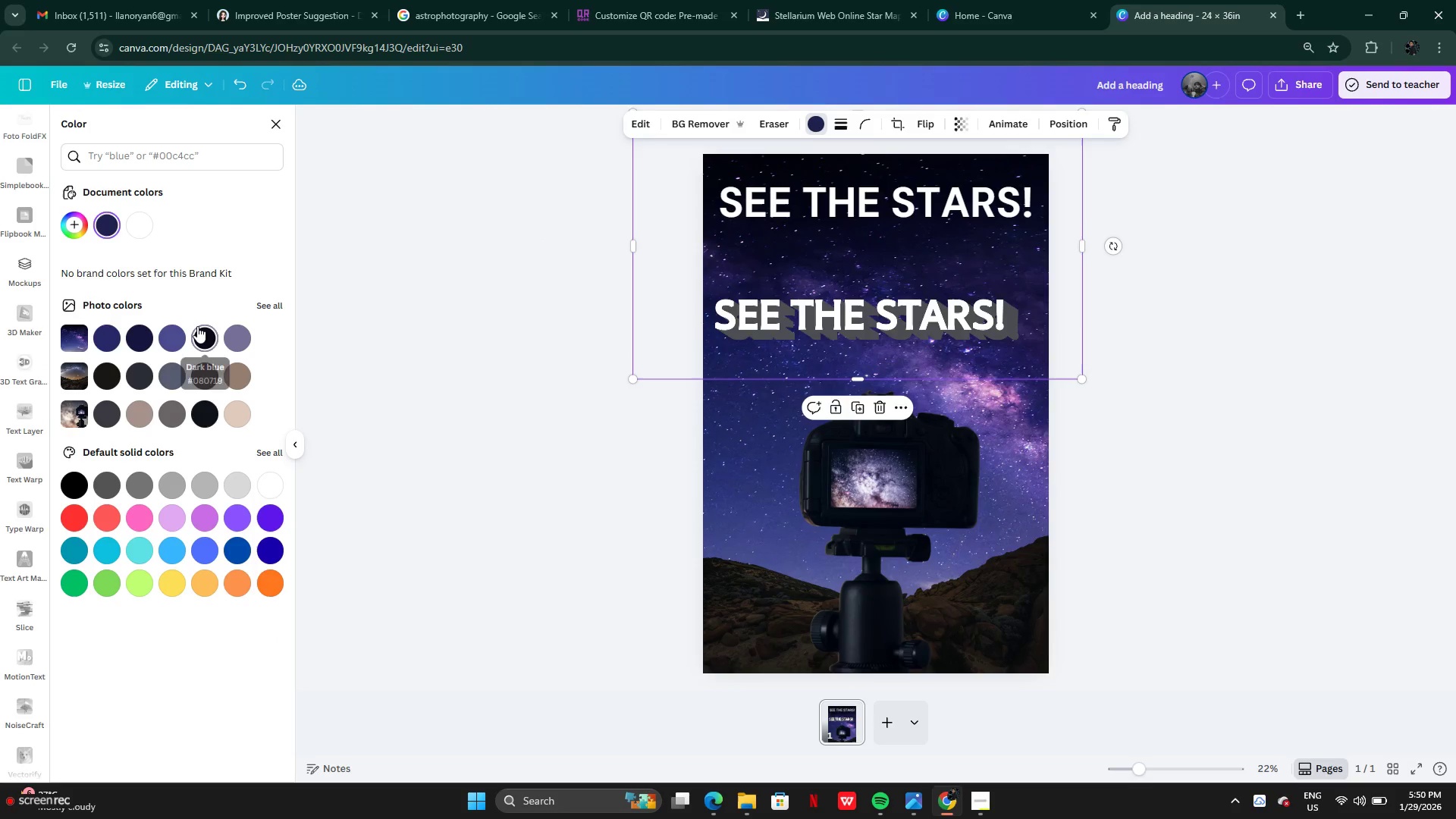 
double_click([165, 326])
 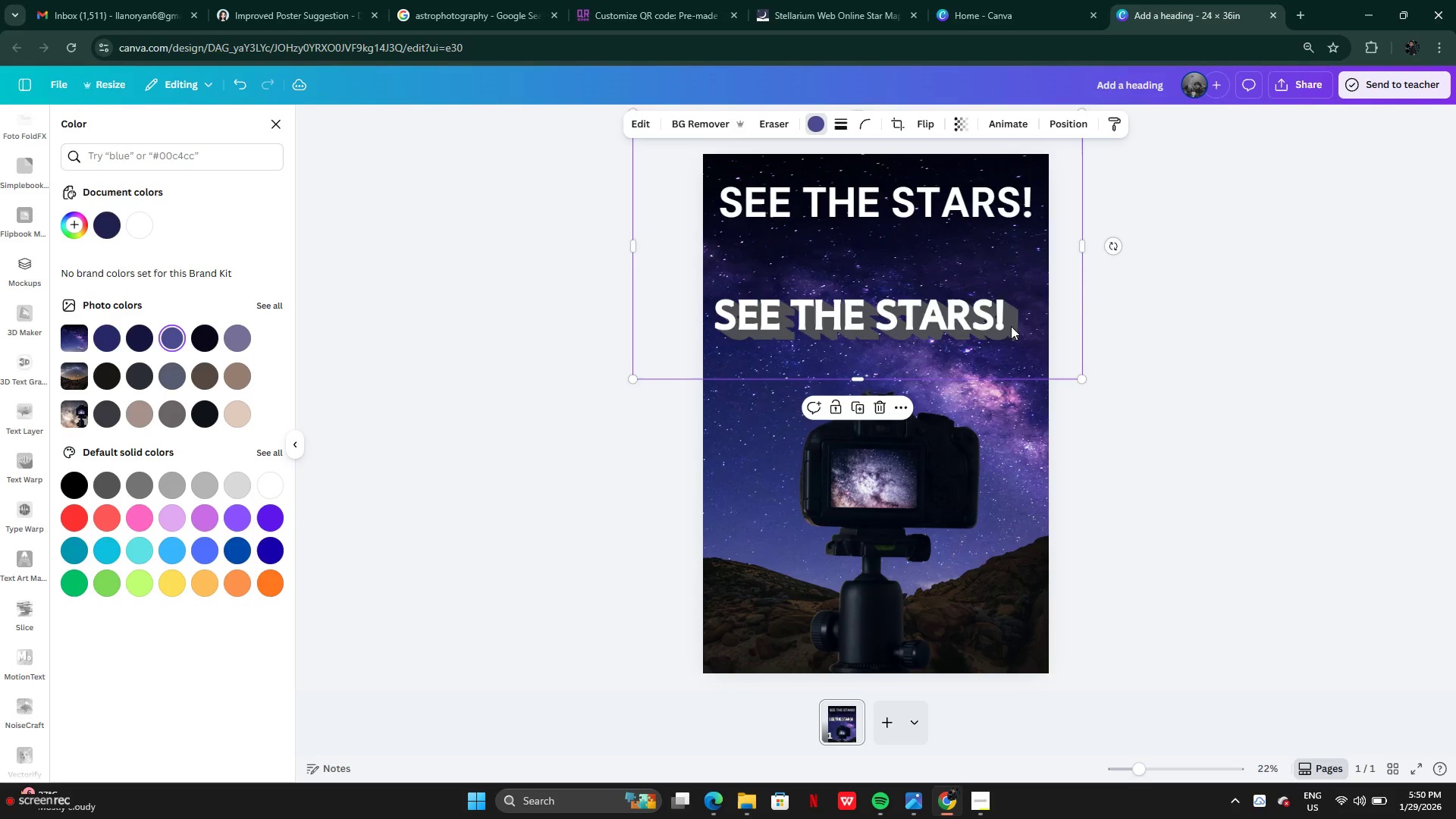 
left_click_drag(start_coordinate=[1010, 325], to_coordinate=[1010, 456])
 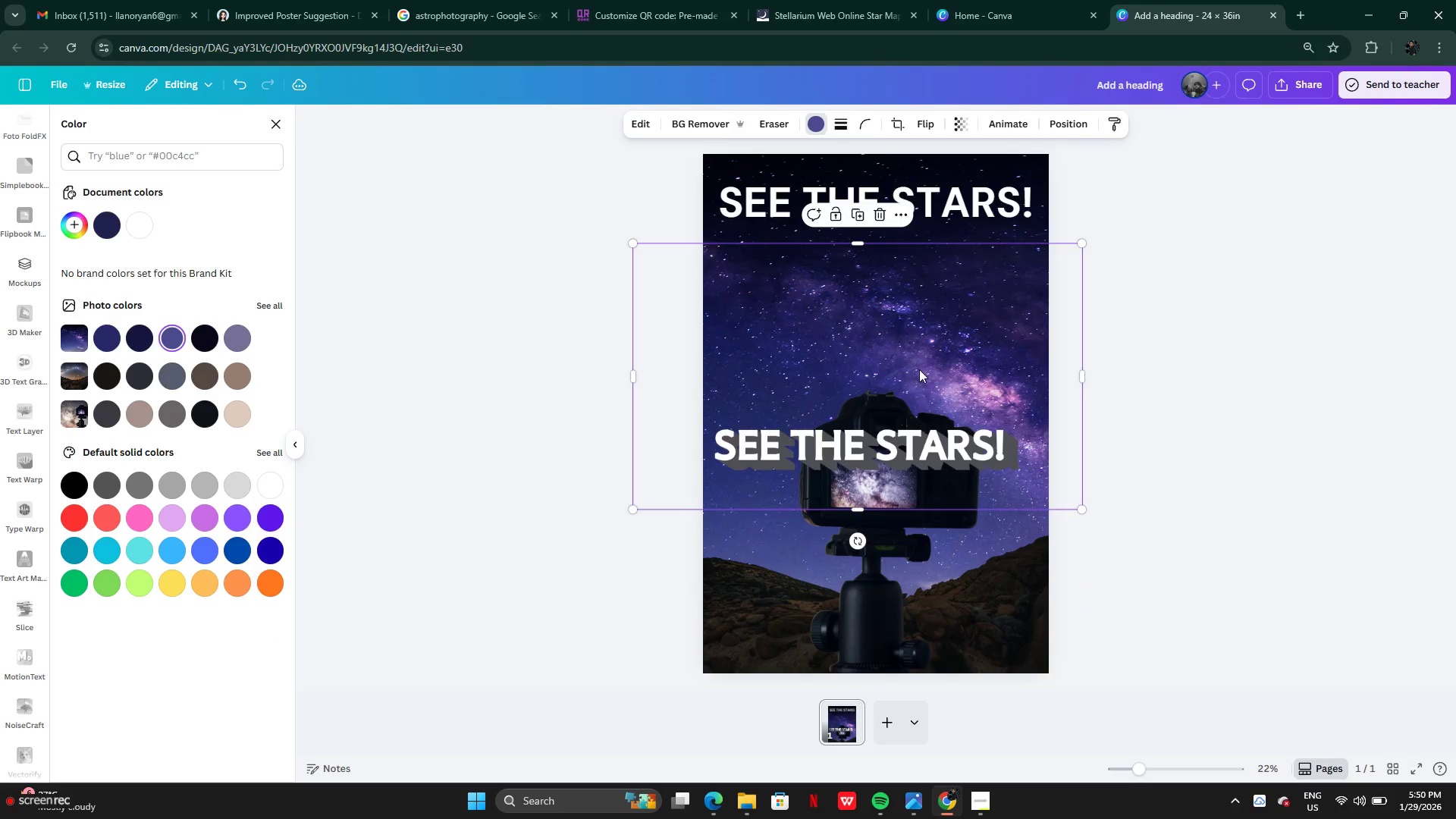 
left_click_drag(start_coordinate=[904, 406], to_coordinate=[937, 293])
 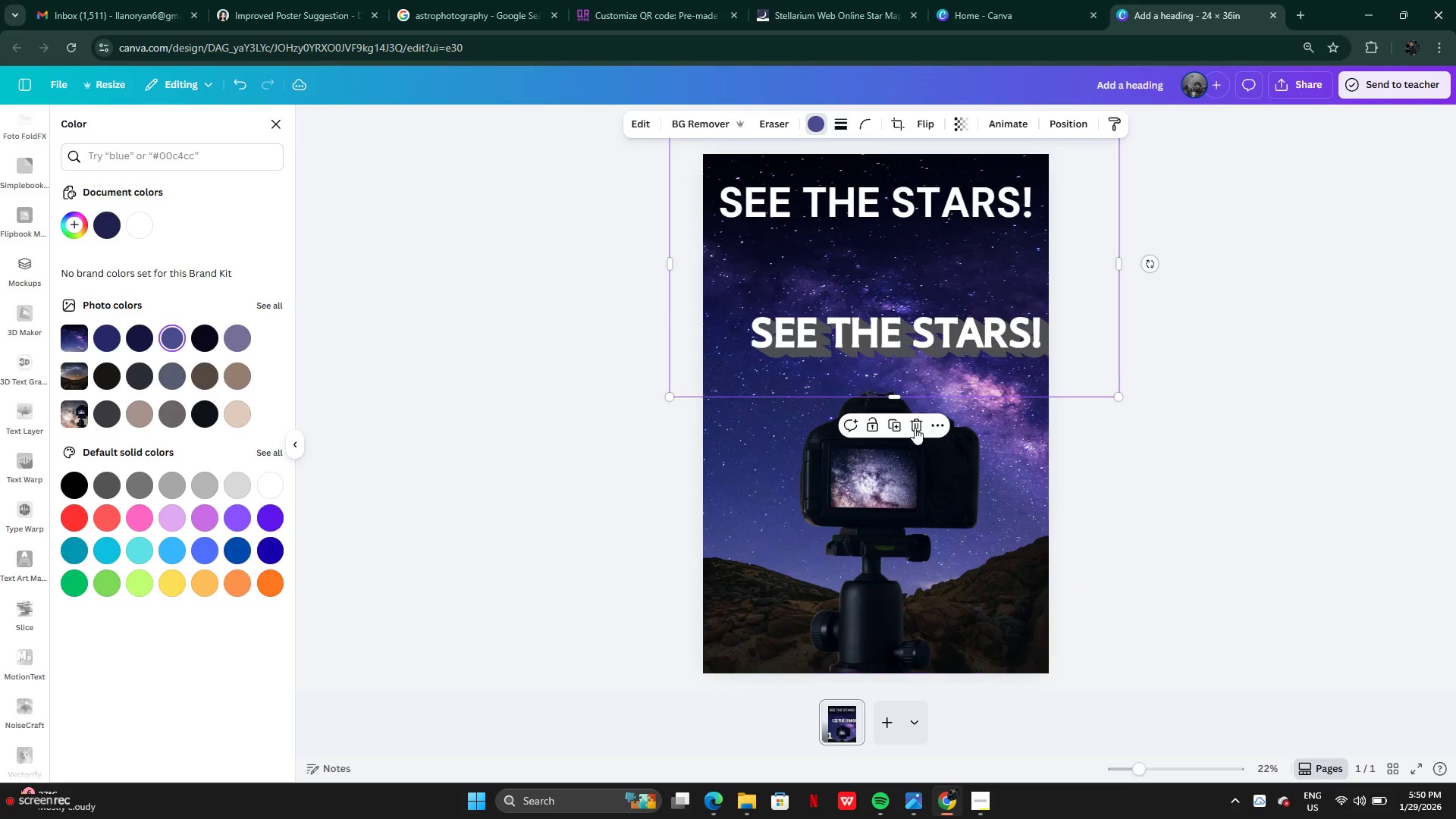 
left_click([915, 428])
 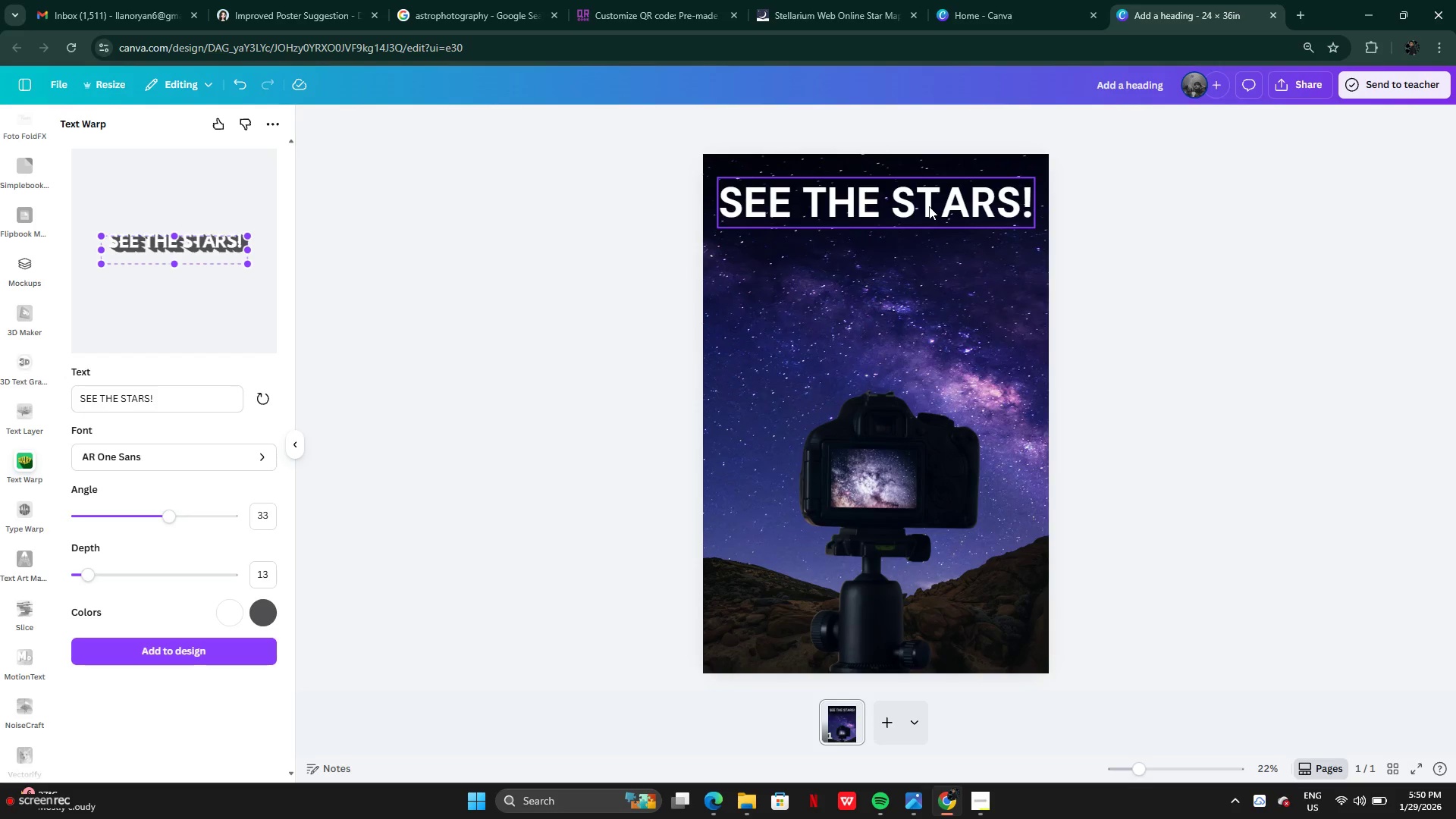 
left_click_drag(start_coordinate=[929, 206], to_coordinate=[934, 219])
 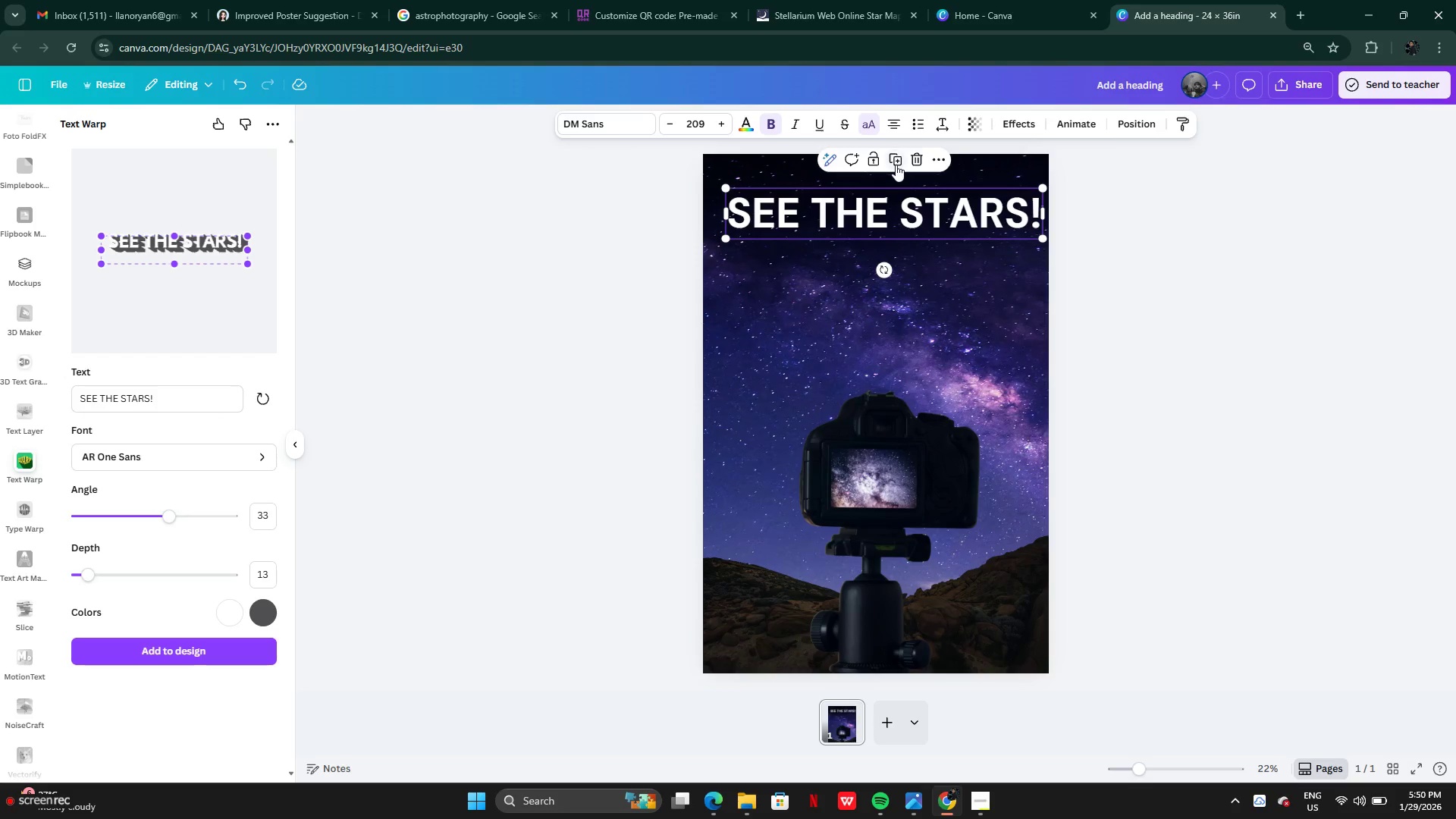 
left_click([895, 164])
 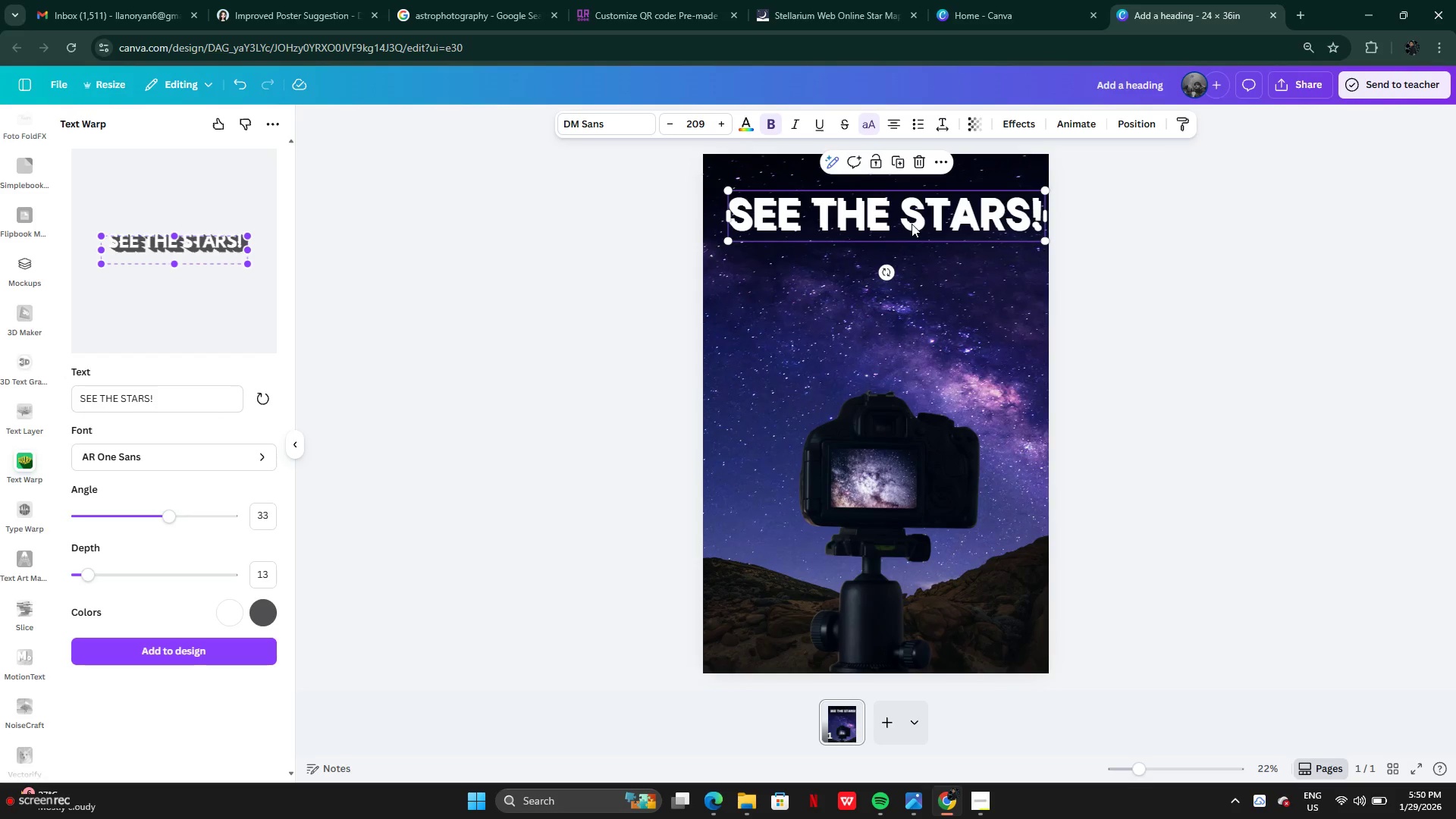 
left_click_drag(start_coordinate=[912, 224], to_coordinate=[910, 271])
 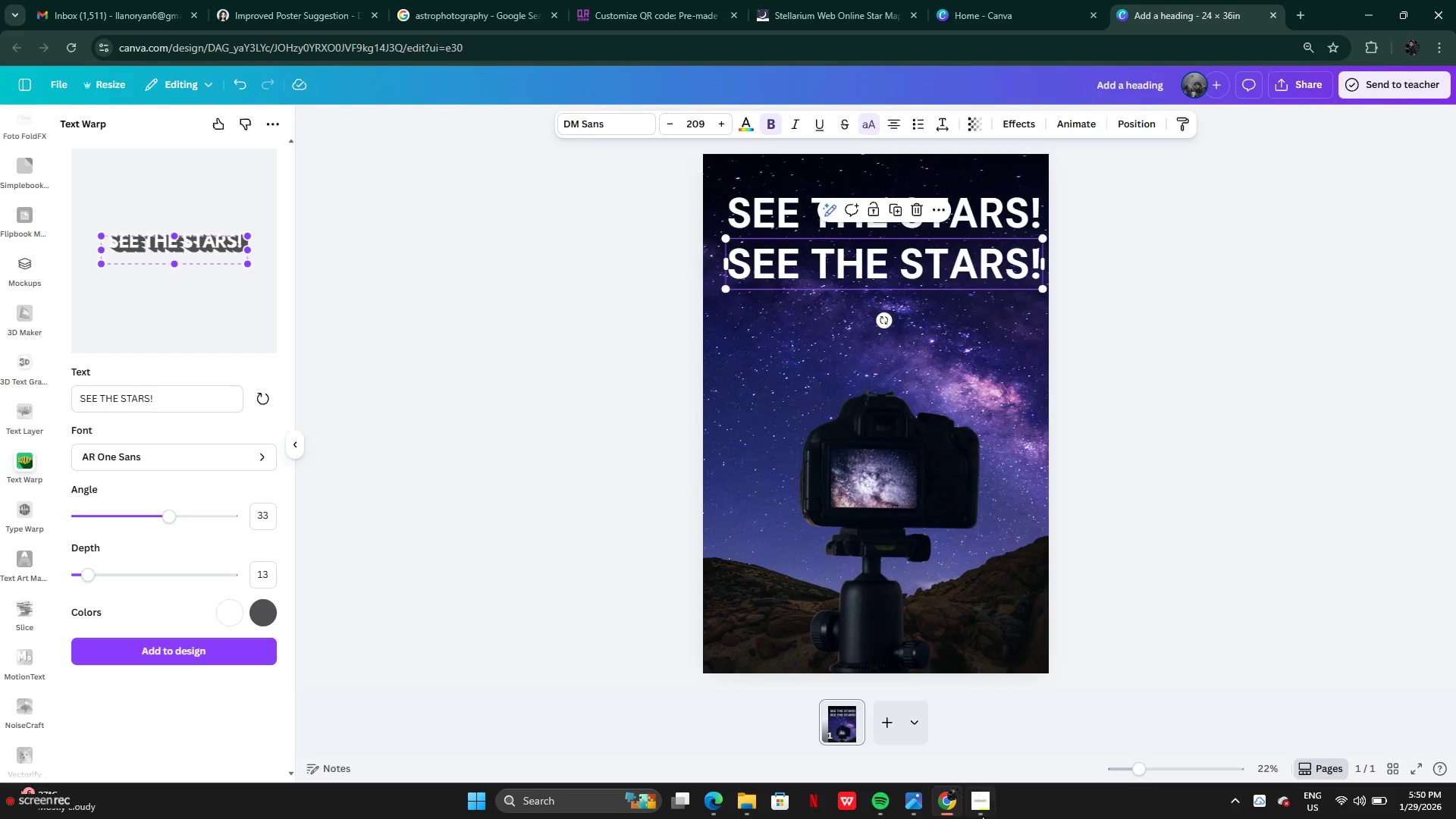 
left_click([984, 818])